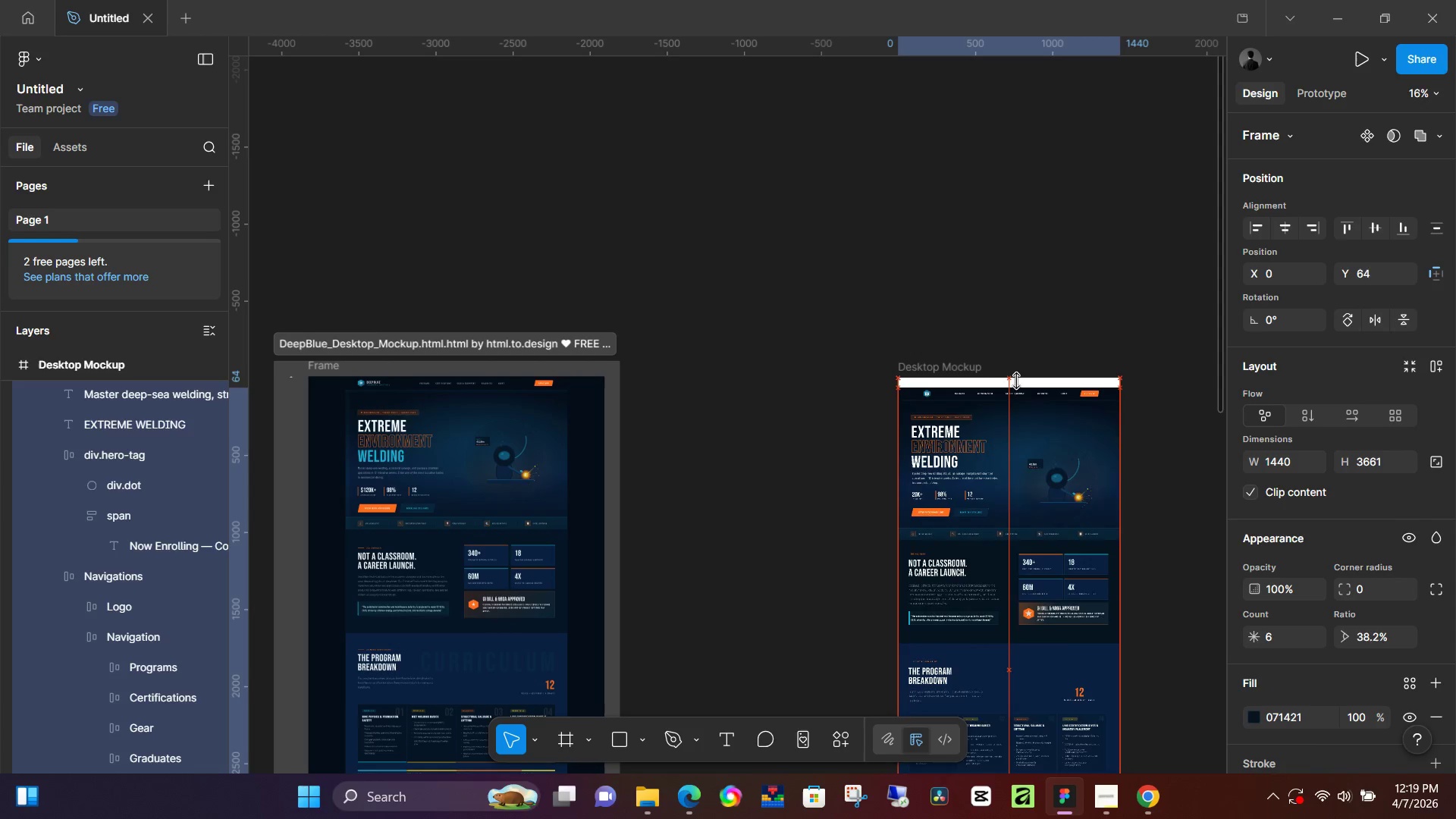 
key(ArrowUp)
 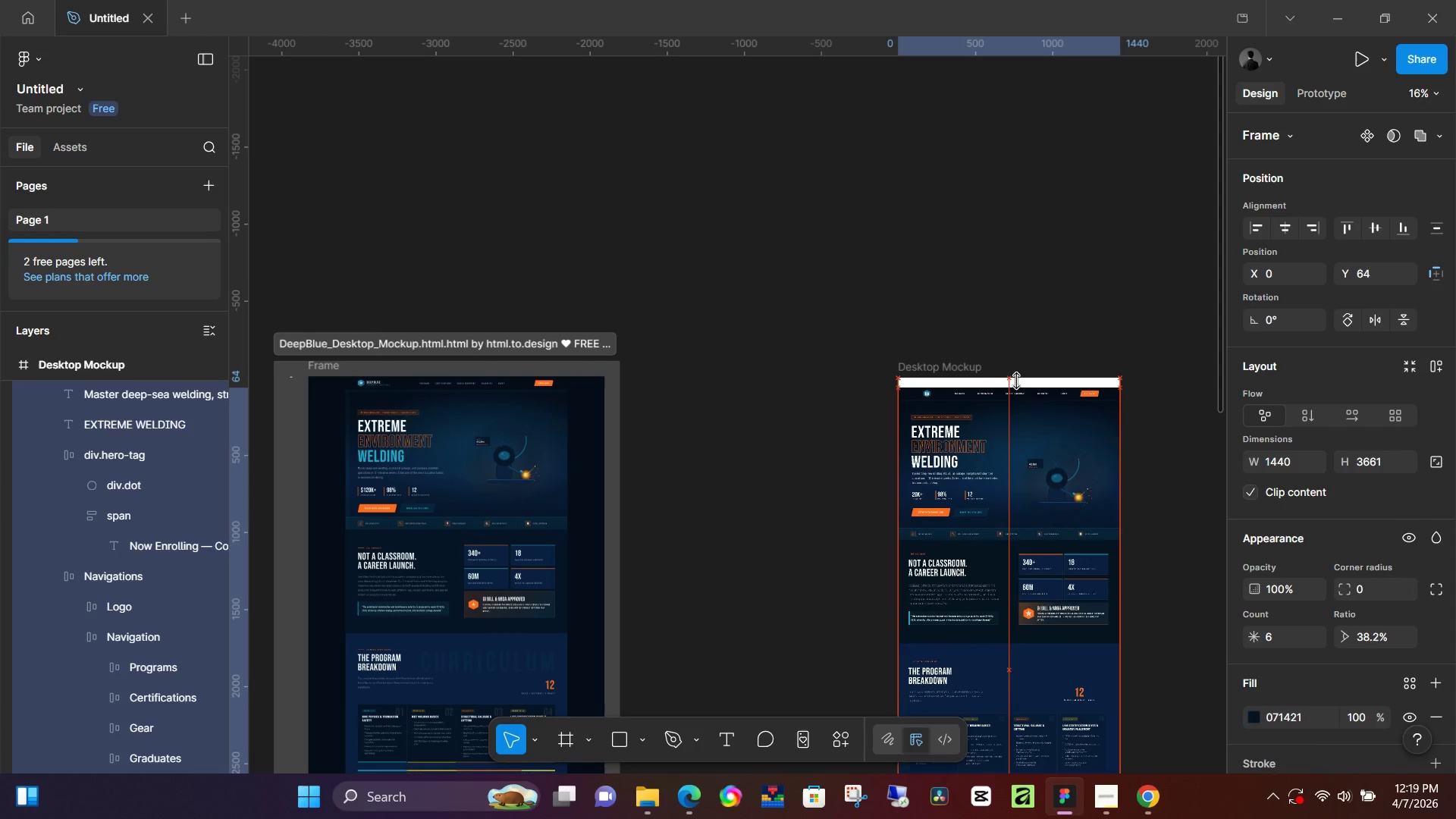 
key(ArrowUp)
 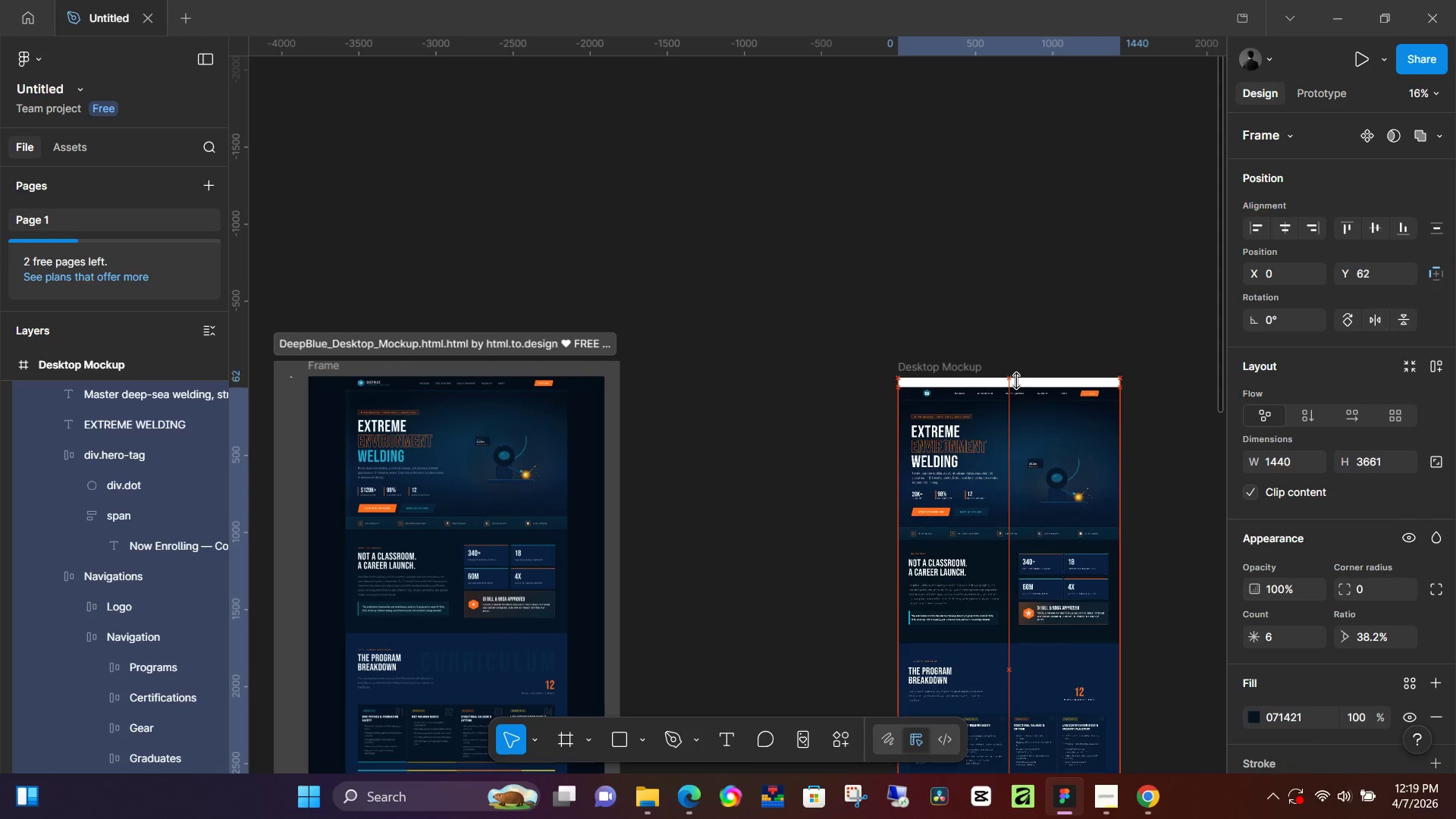 
key(ArrowUp)
 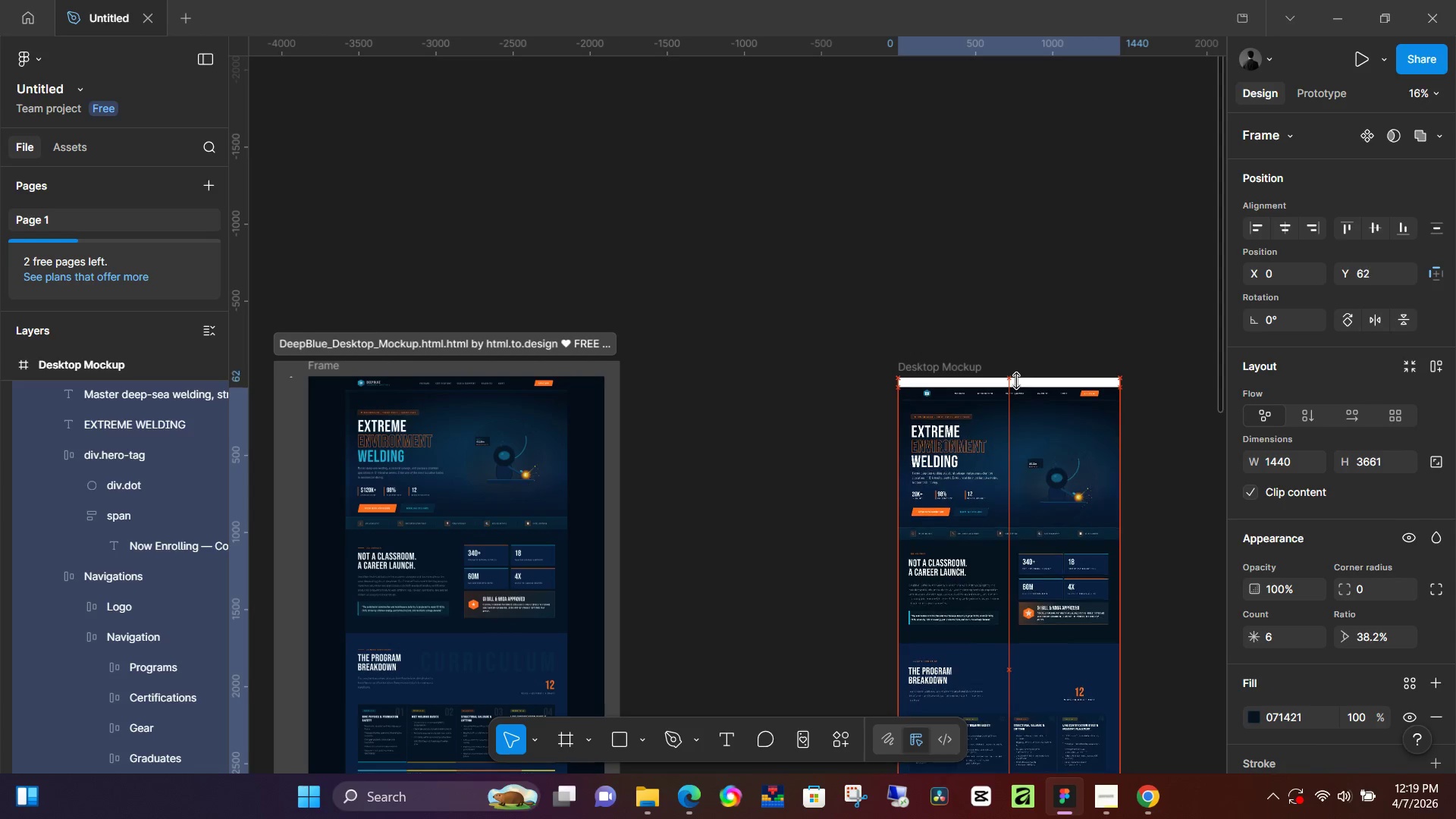 
key(ArrowUp)
 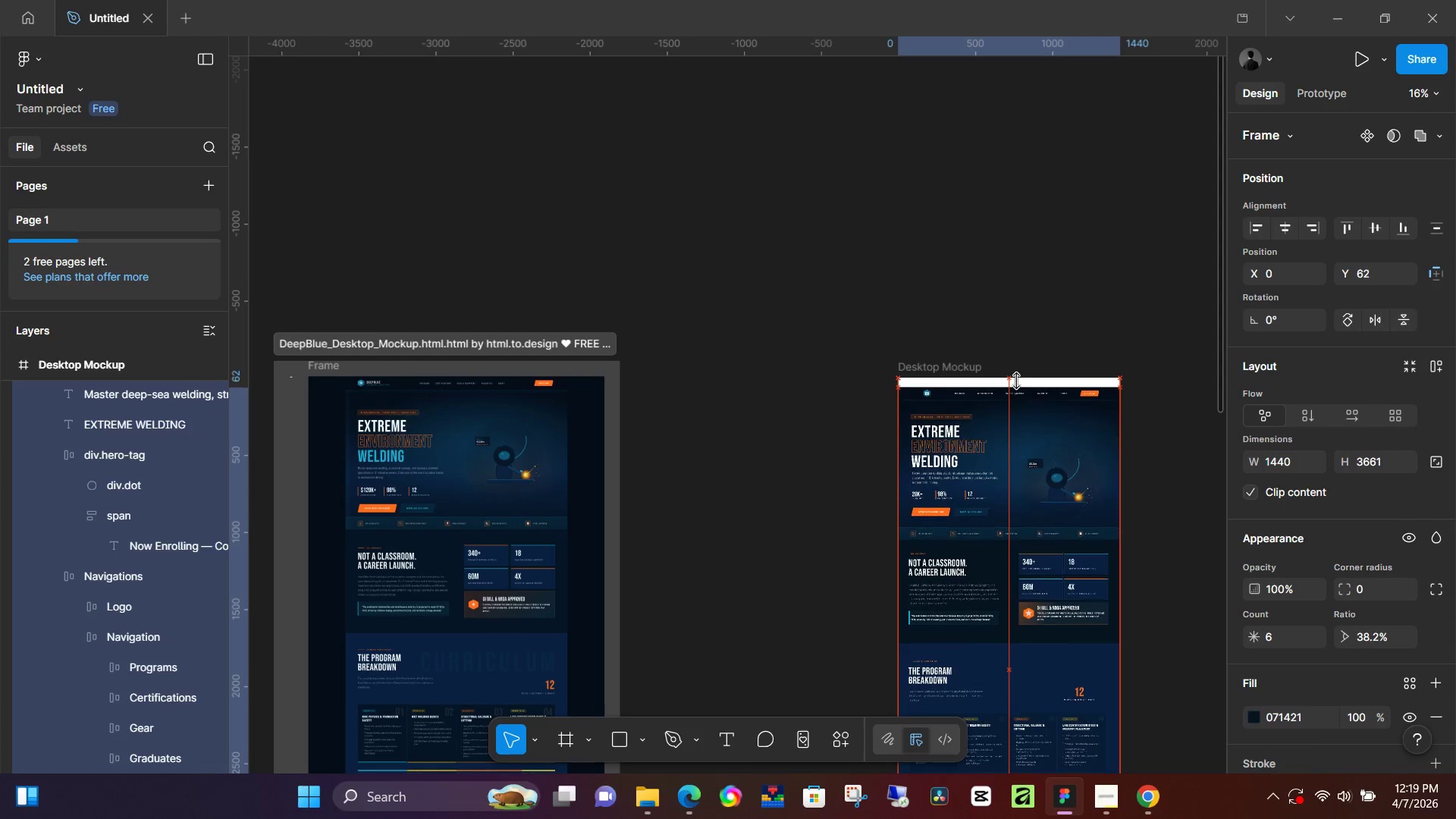 
key(ArrowUp)
 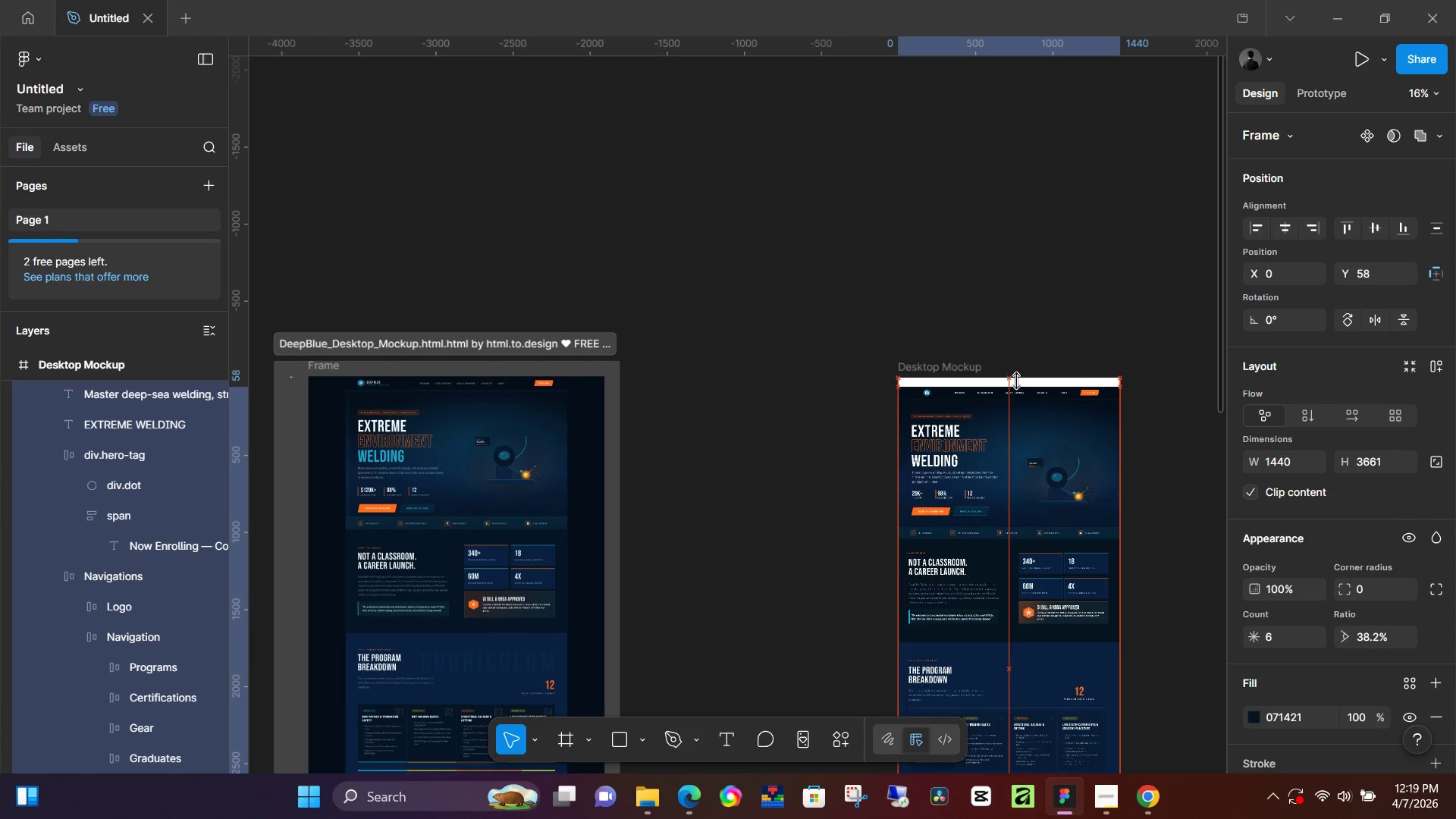 
hold_key(key=ArrowUp, duration=1.53)
 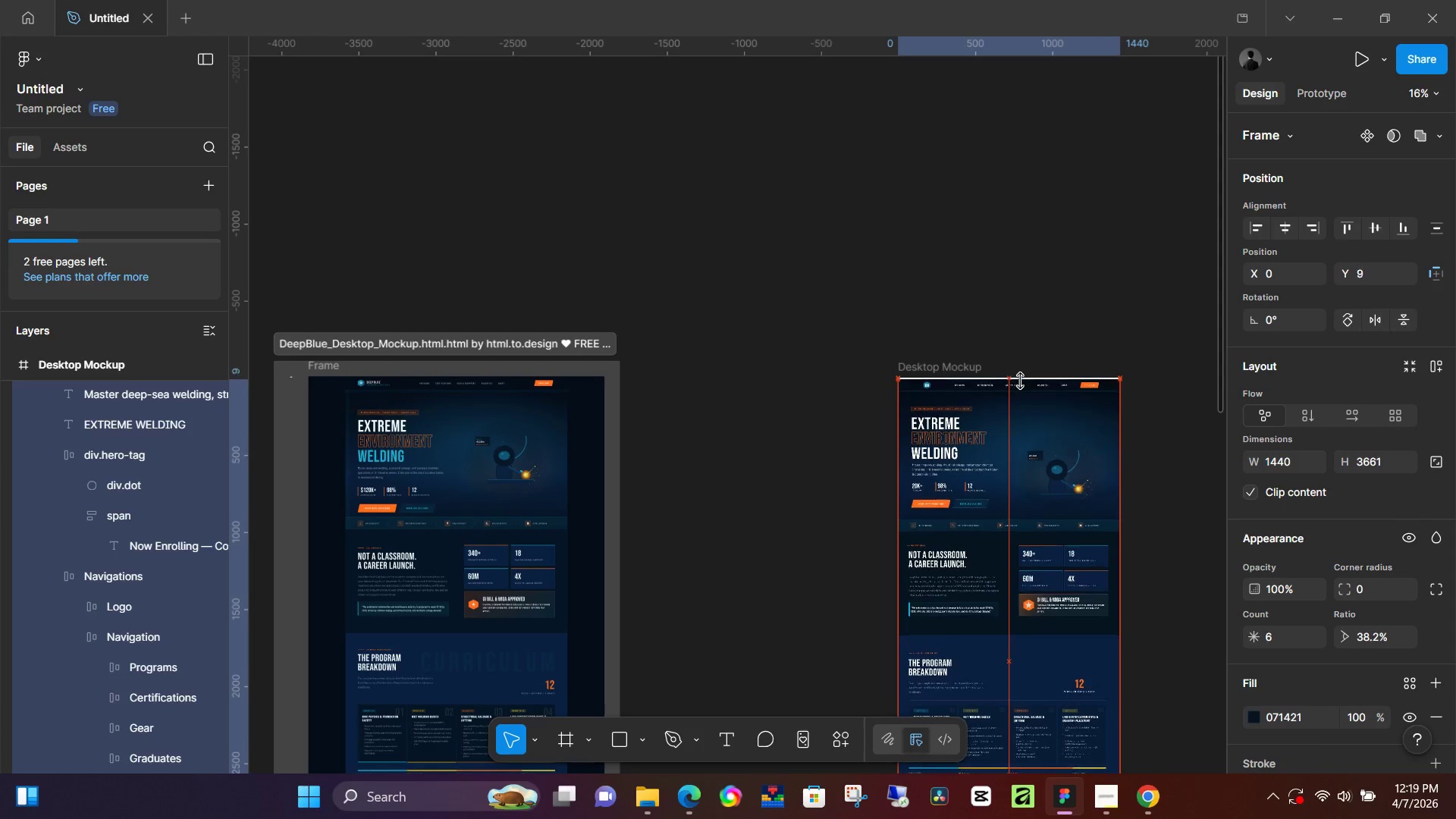 
hold_key(key=ArrowUp, duration=0.92)
 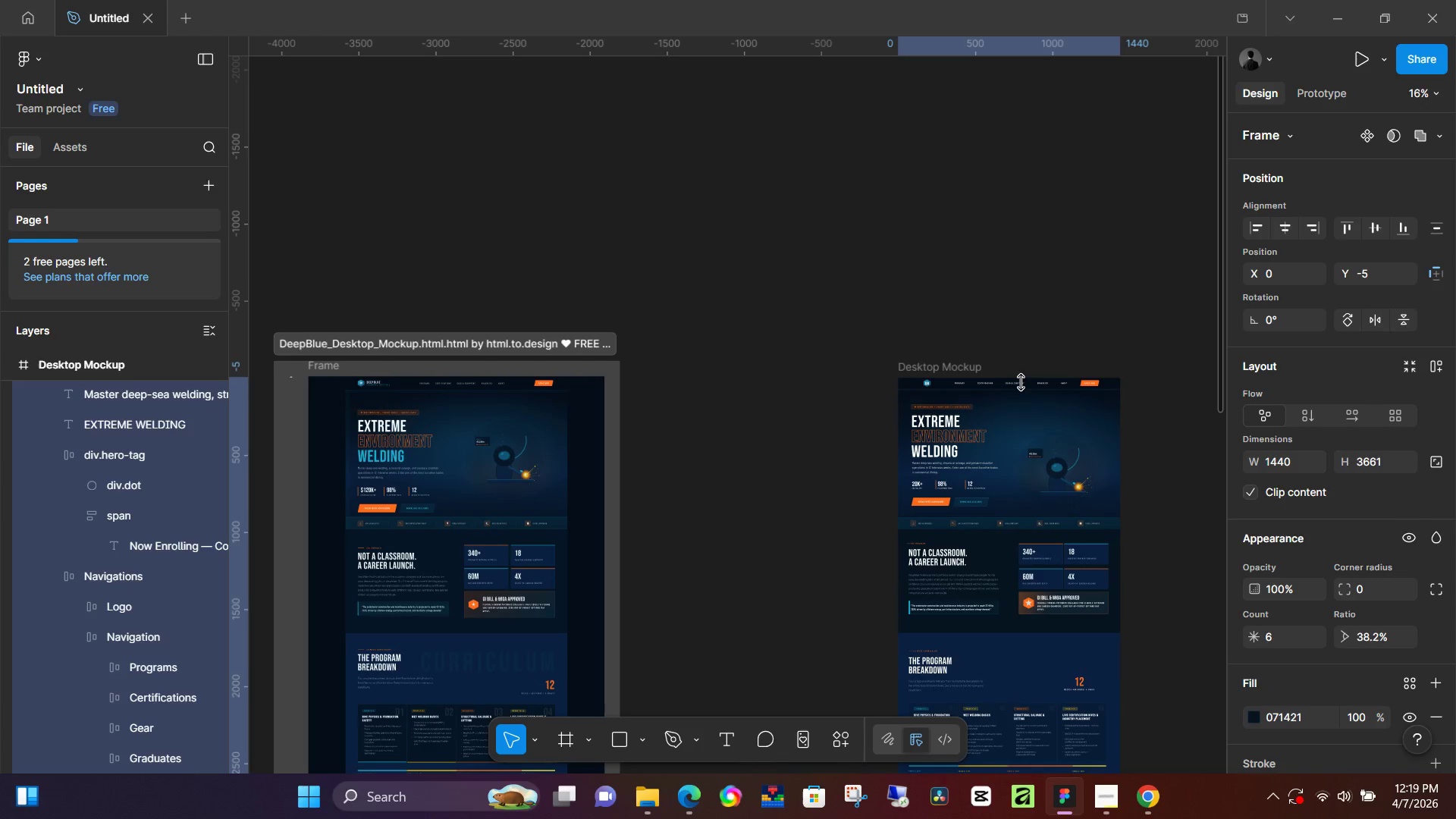 
hold_key(key=ArrowUp, duration=0.88)
 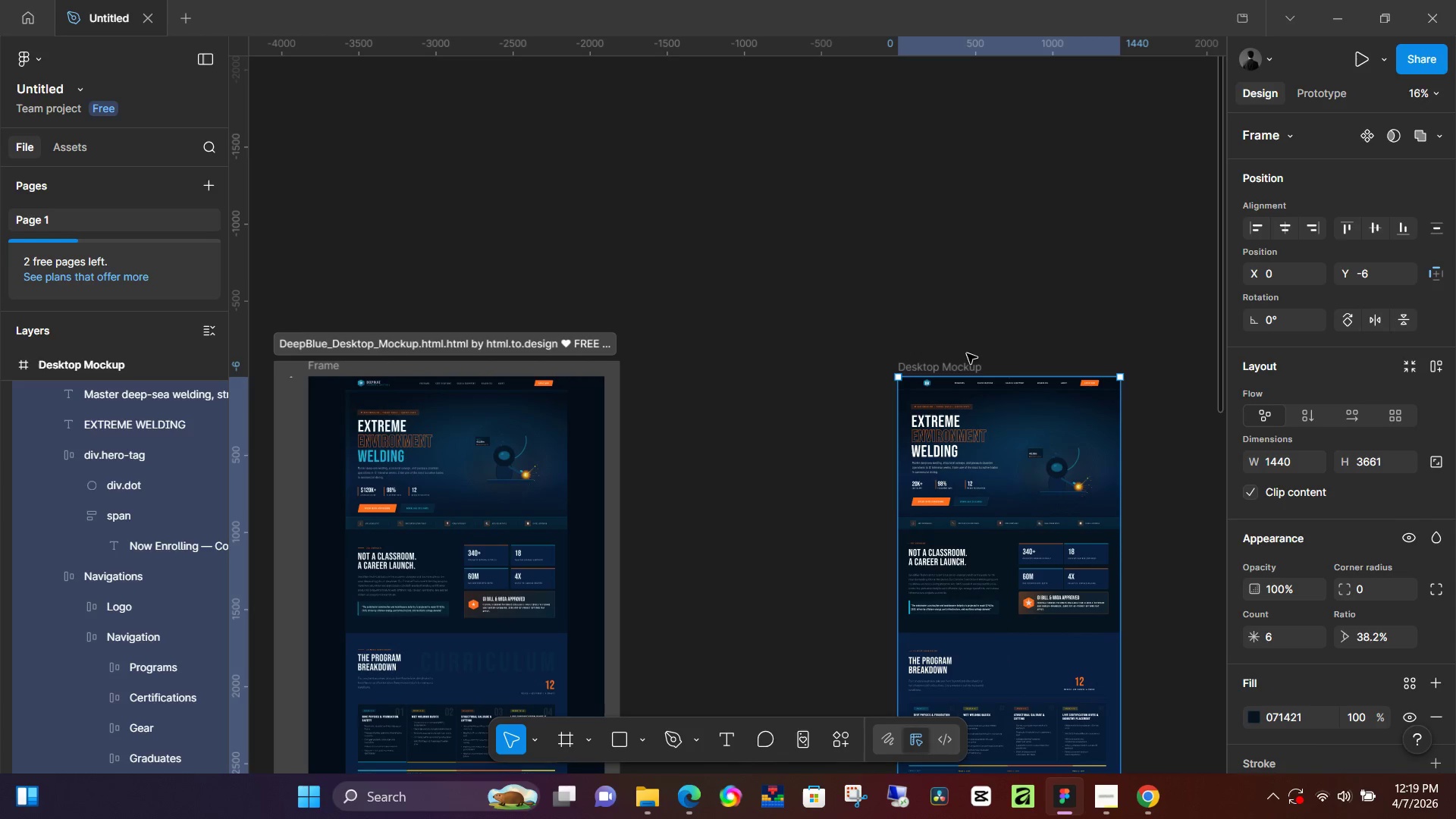 
left_click([967, 353])
 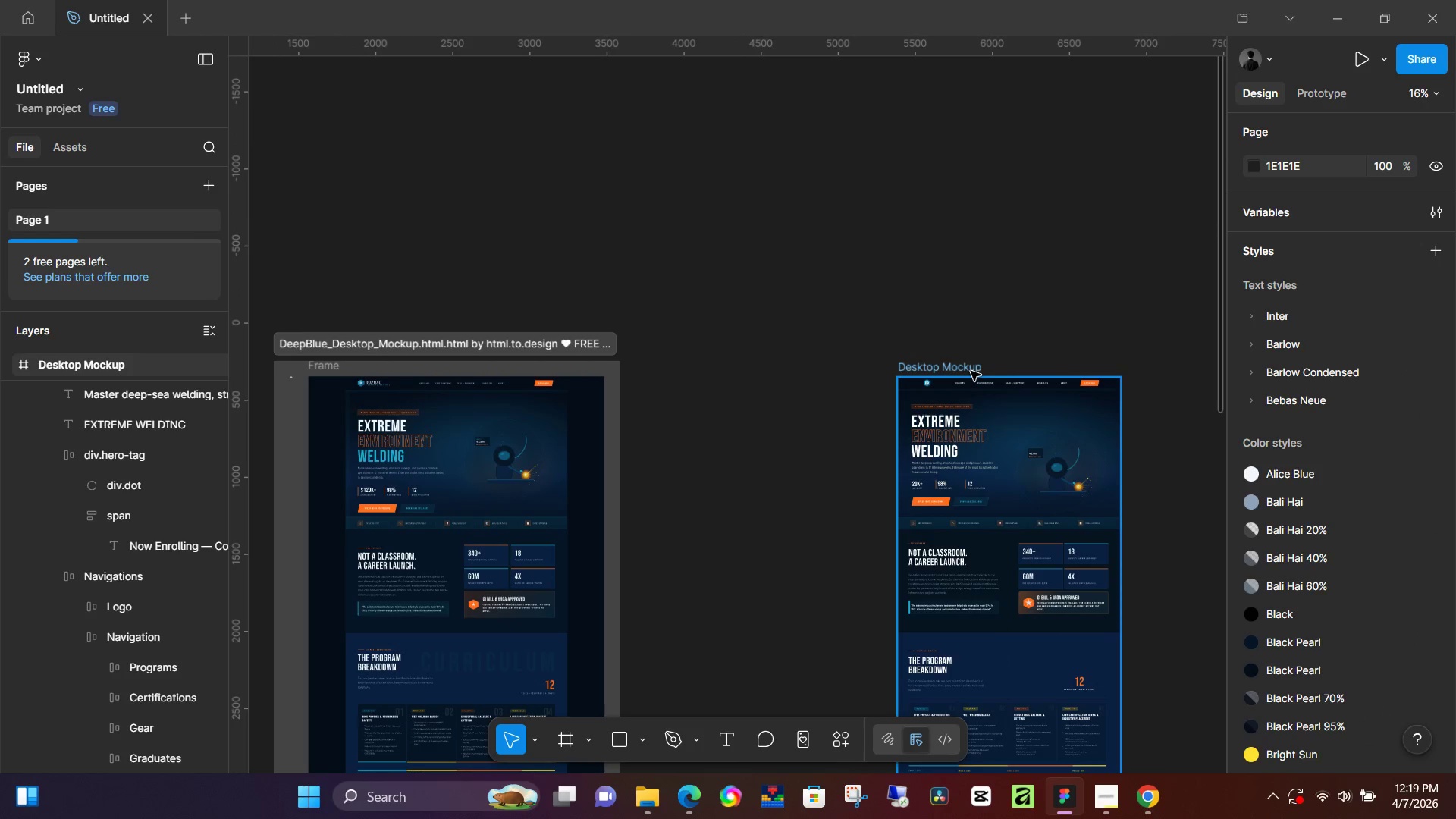 
left_click_drag(start_coordinate=[971, 370], to_coordinate=[749, 350])
 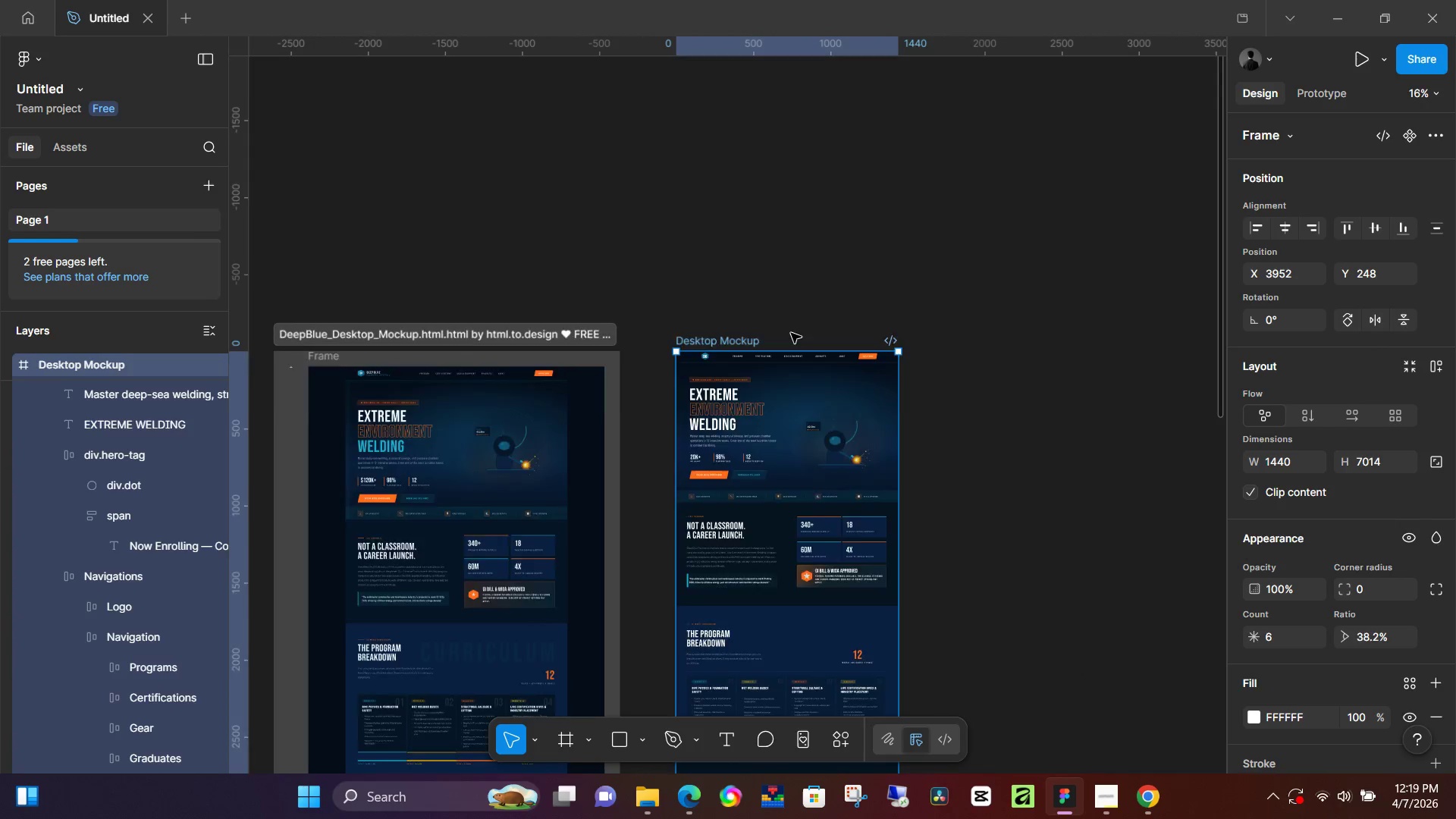 
left_click([817, 334])
 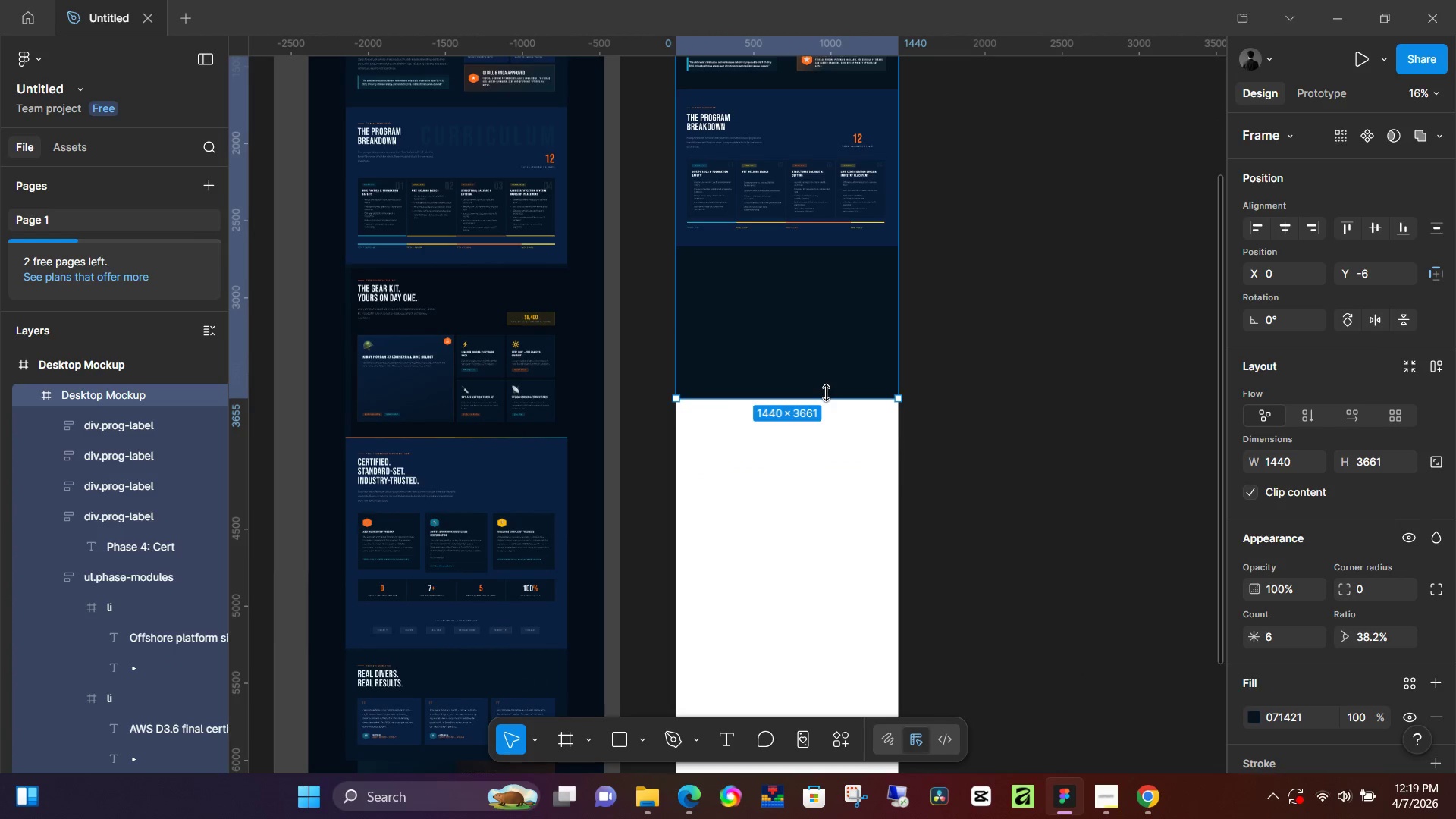 
scroll: coordinate [814, 337], scroll_direction: down, amount: 9.0
 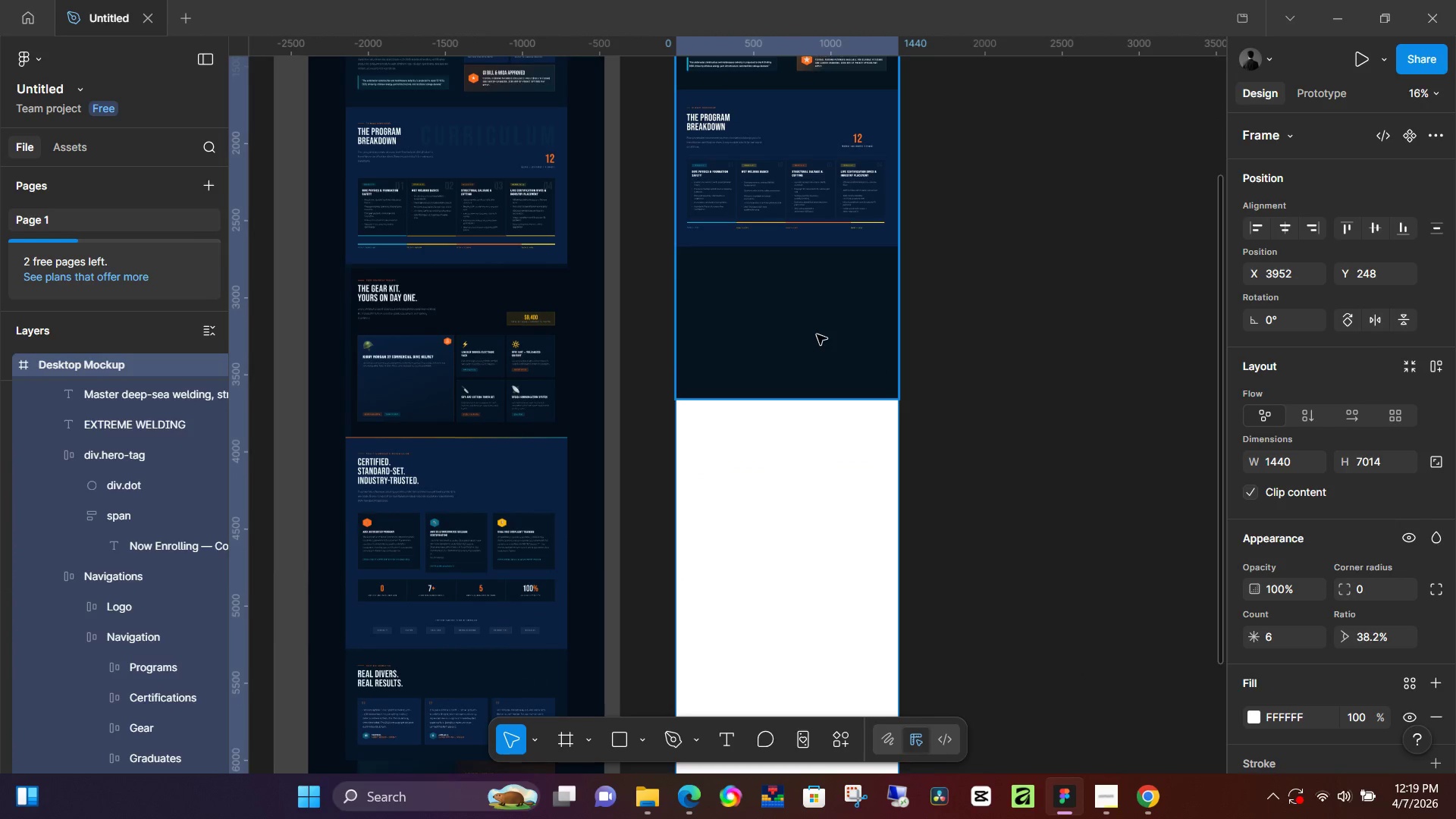 
left_click_drag(start_coordinate=[826, 395], to_coordinate=[830, 456])
 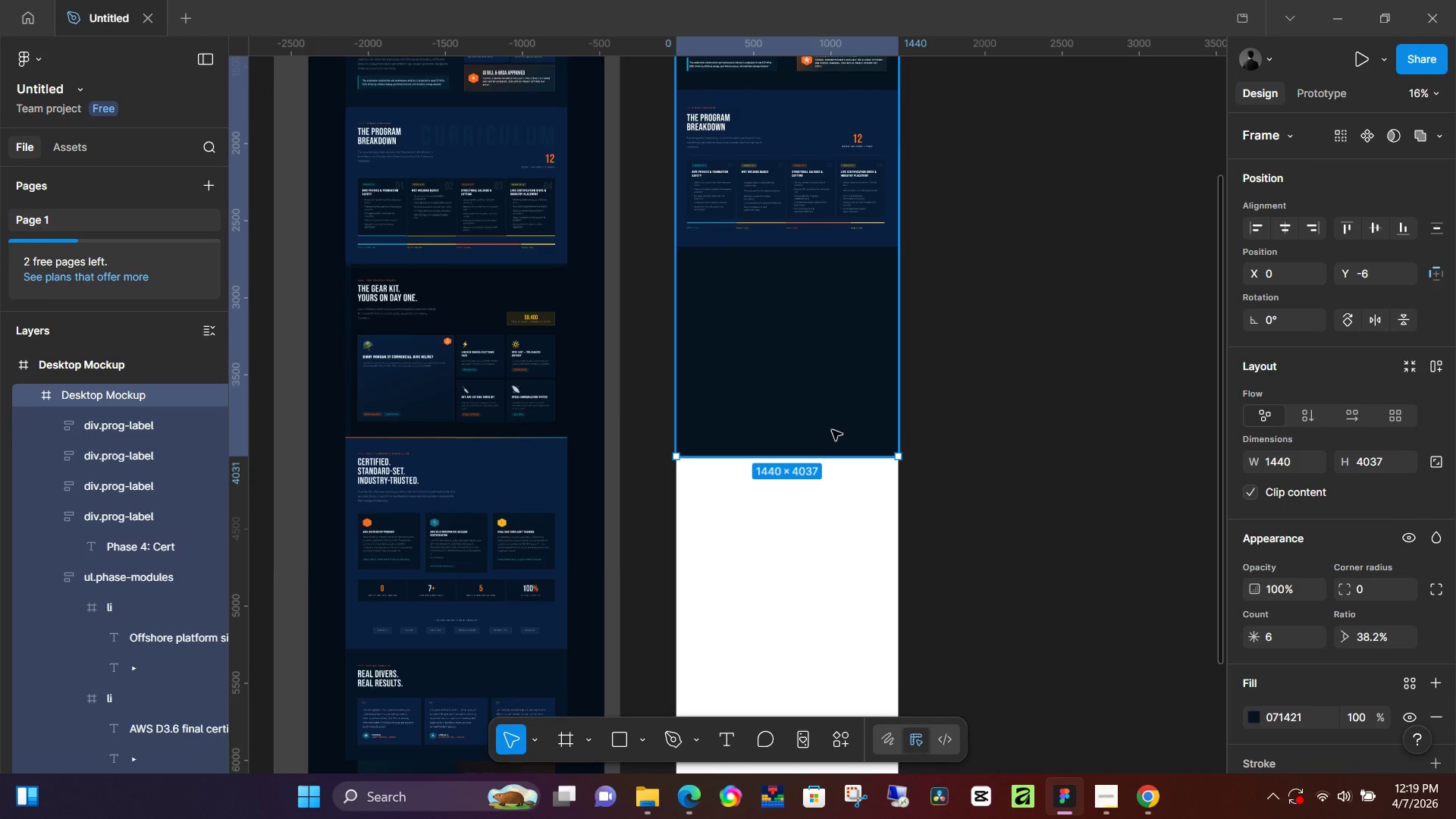 
scroll: coordinate [832, 430], scroll_direction: up, amount: 7.0
 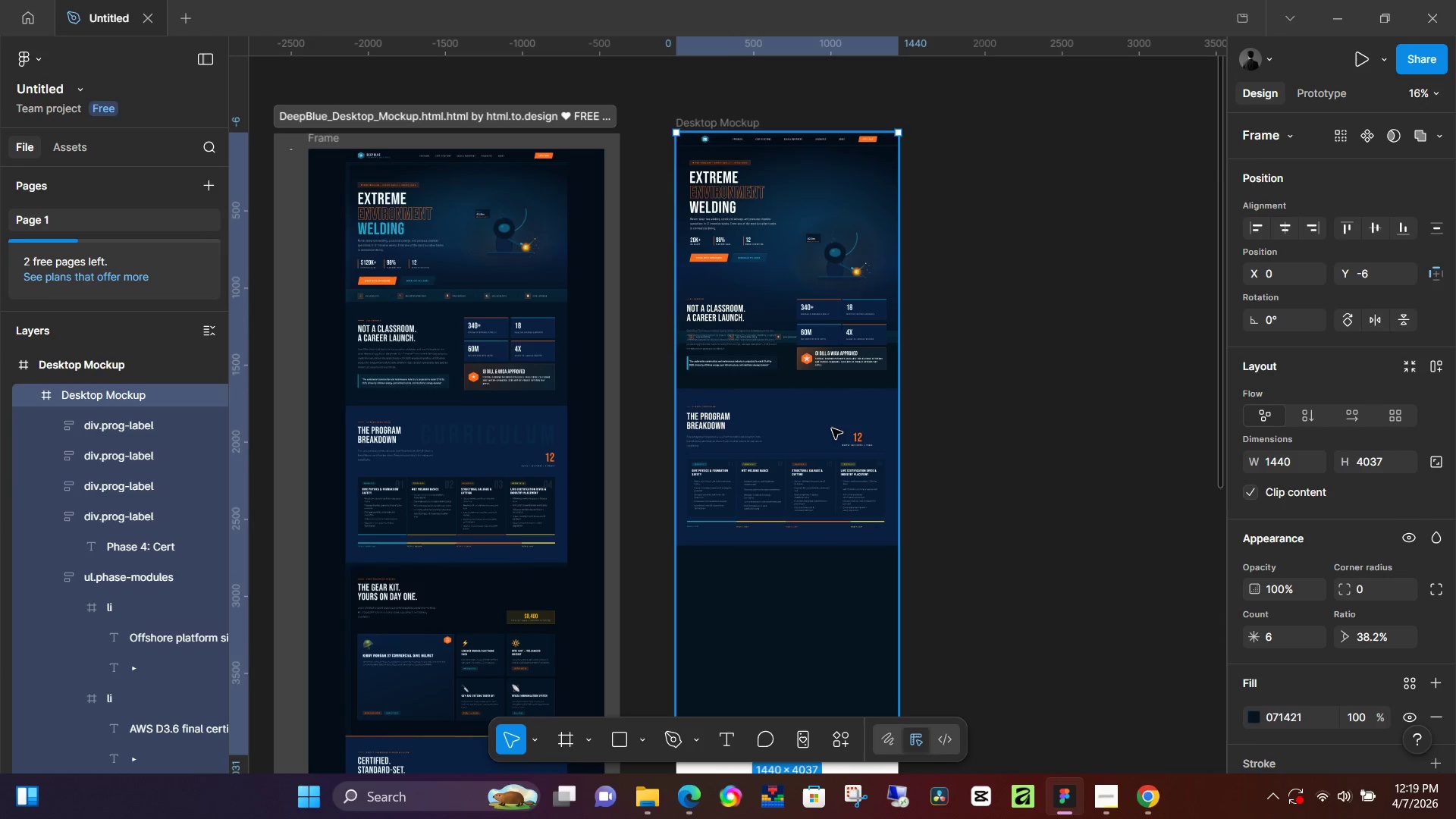 
hold_key(key=ControlLeft, duration=0.94)
scroll: coordinate [832, 428], scroll_direction: down, amount: 2.0
 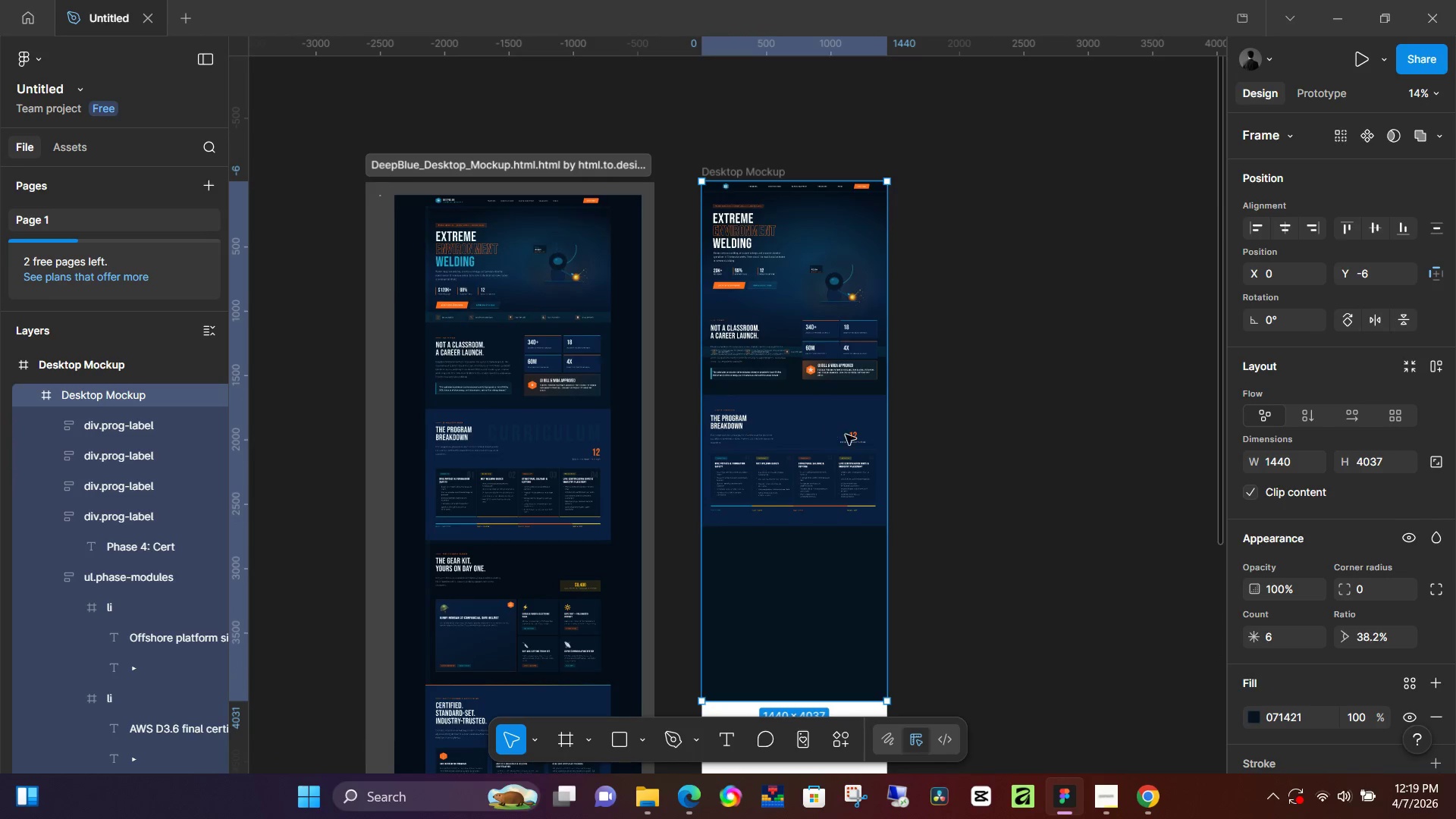 
key(Control+Z)
 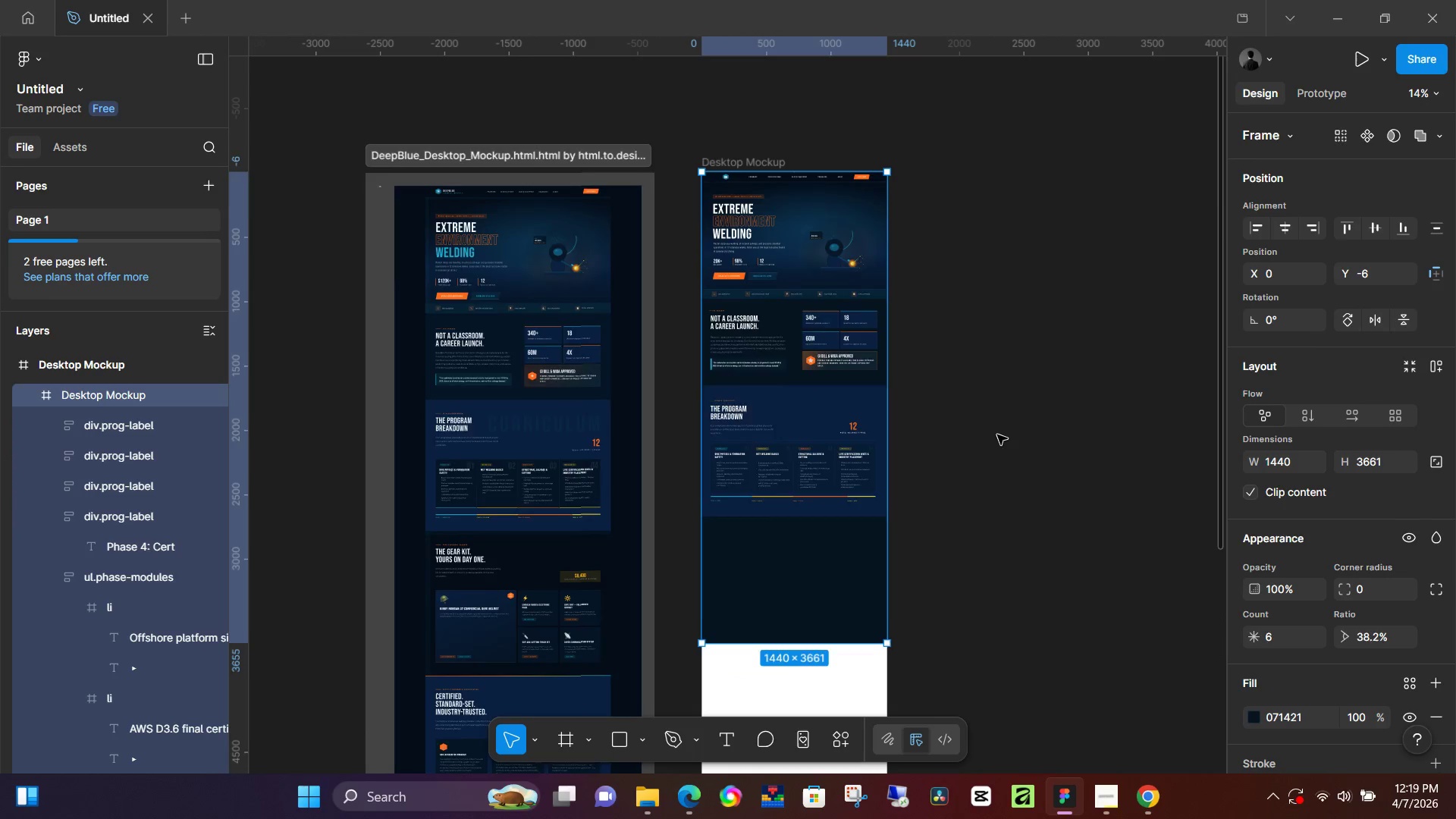 
scroll: coordinate [1002, 428], scroll_direction: down, amount: 7.0
 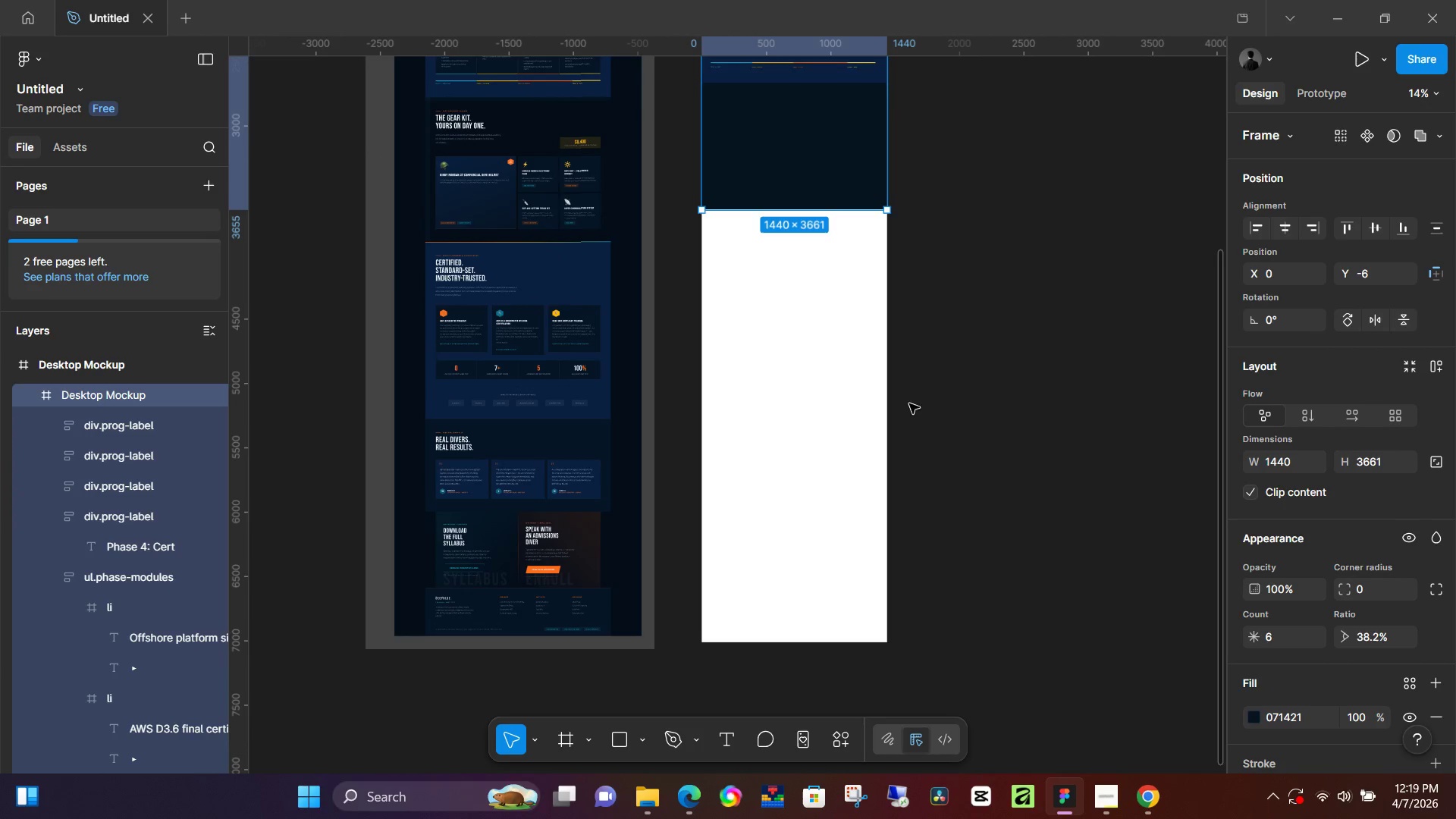 
left_click([851, 398])
 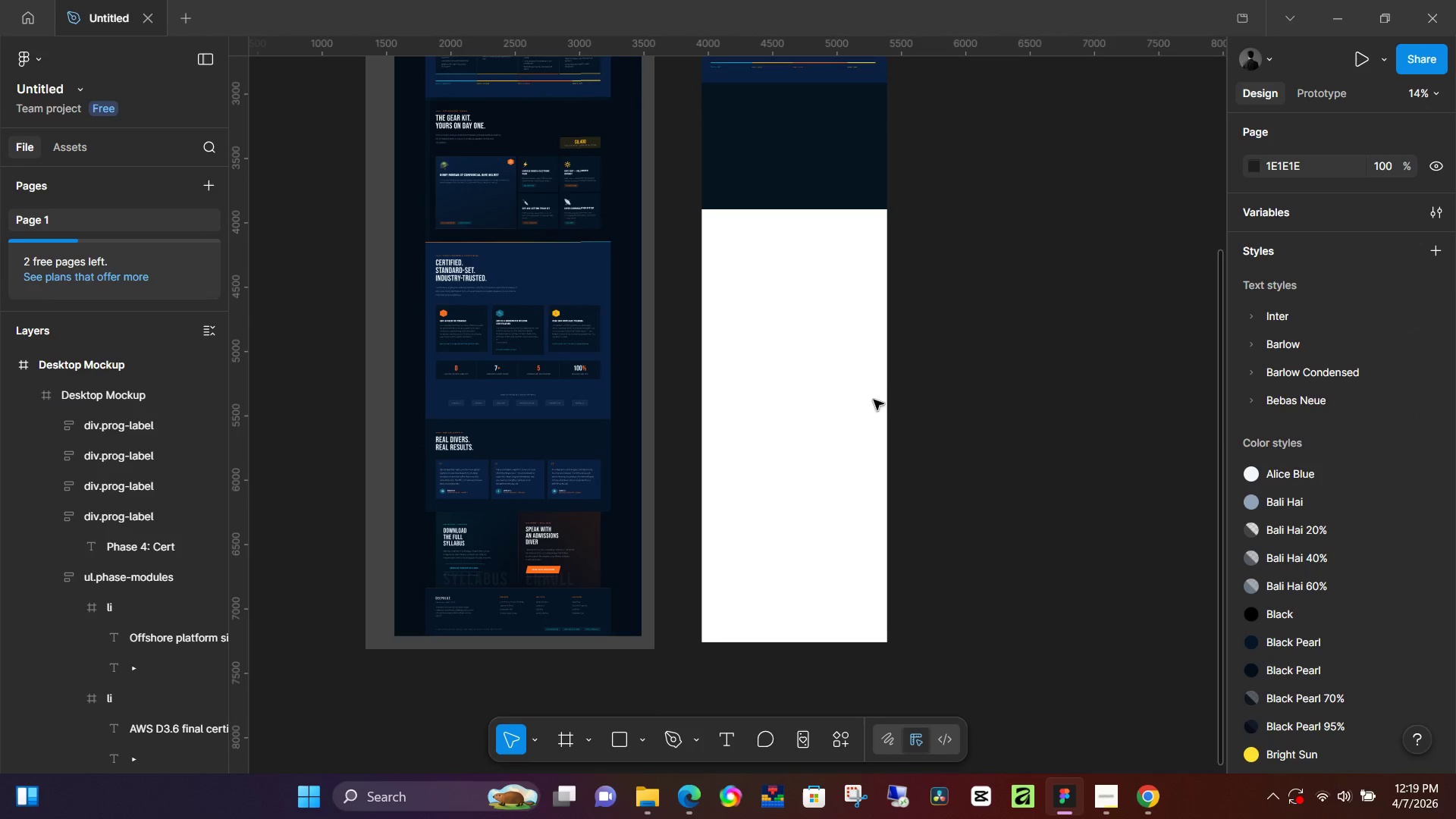 
scroll: coordinate [723, 187], scroll_direction: up, amount: 11.0
 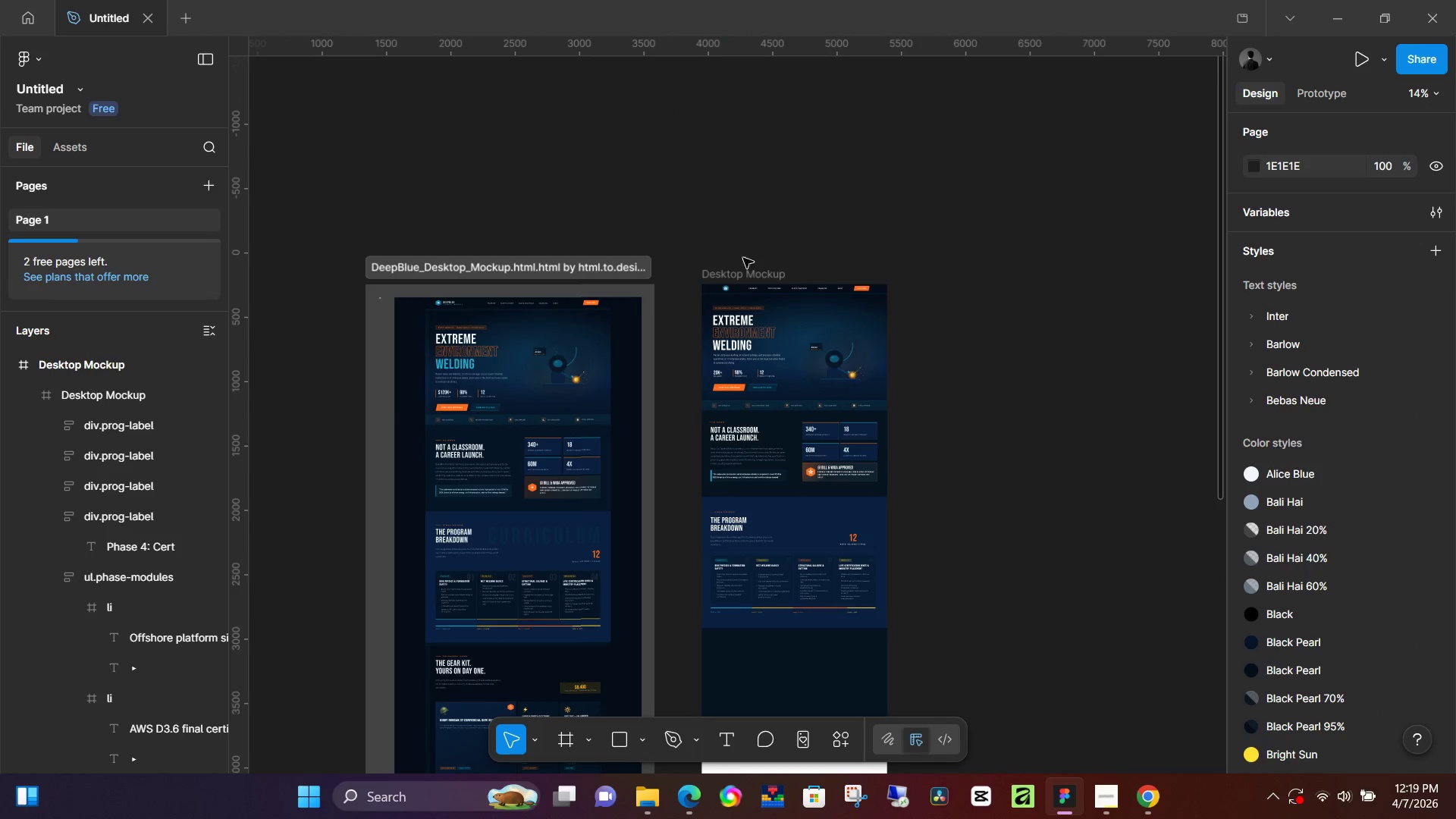 
left_click([746, 275])
 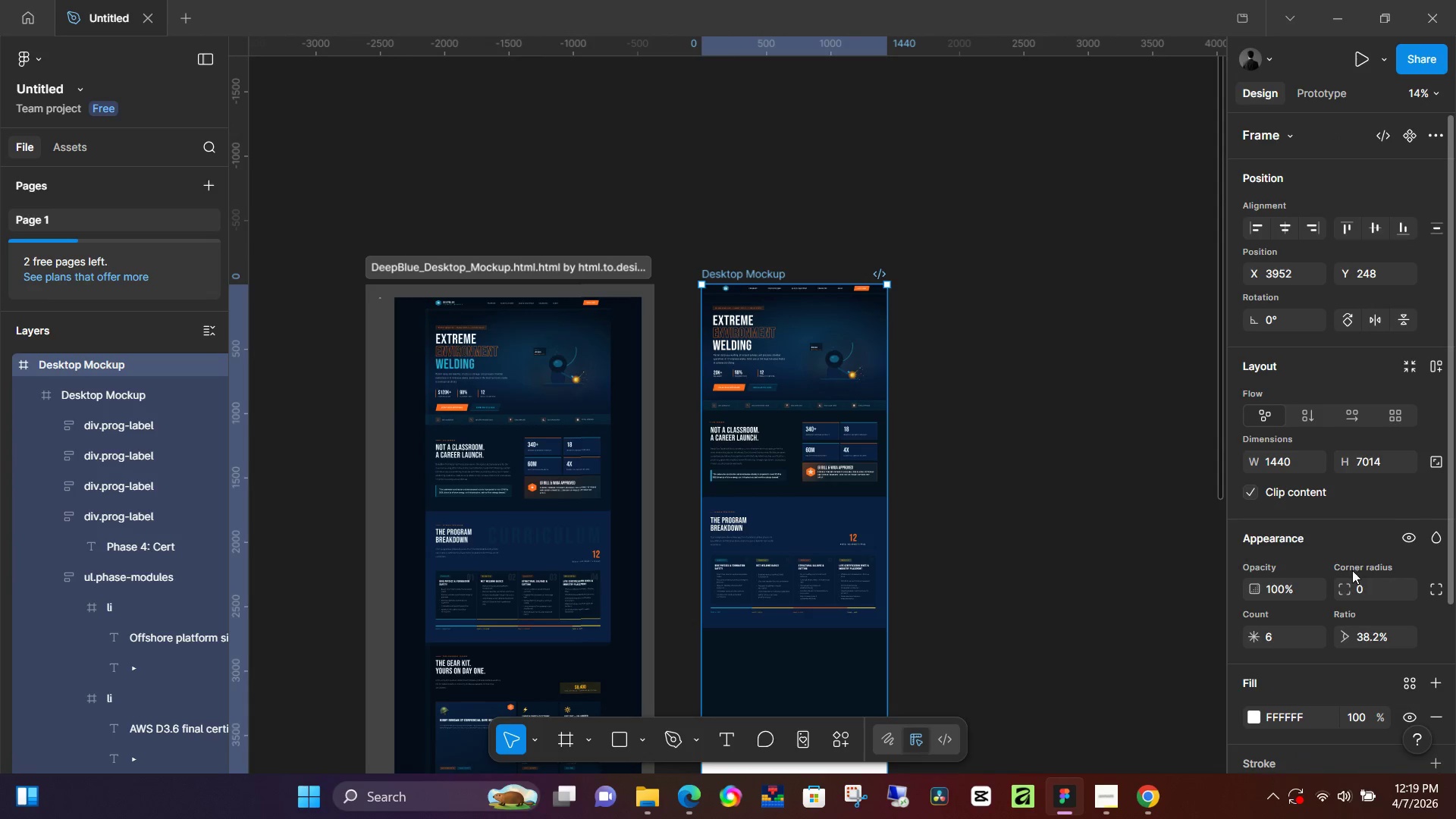 
scroll: coordinate [1296, 583], scroll_direction: down, amount: 4.0
 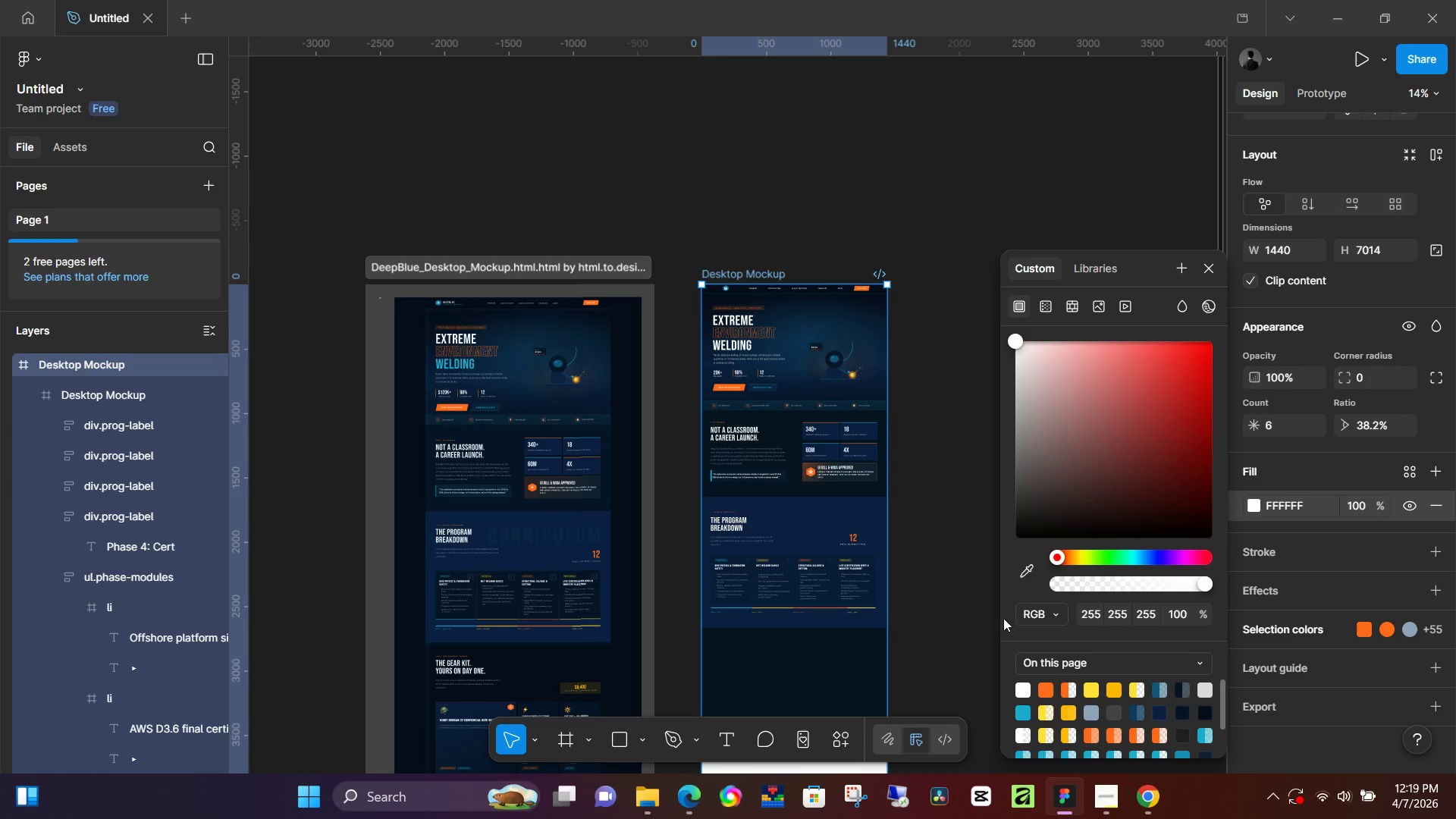 
double_click([817, 658])
 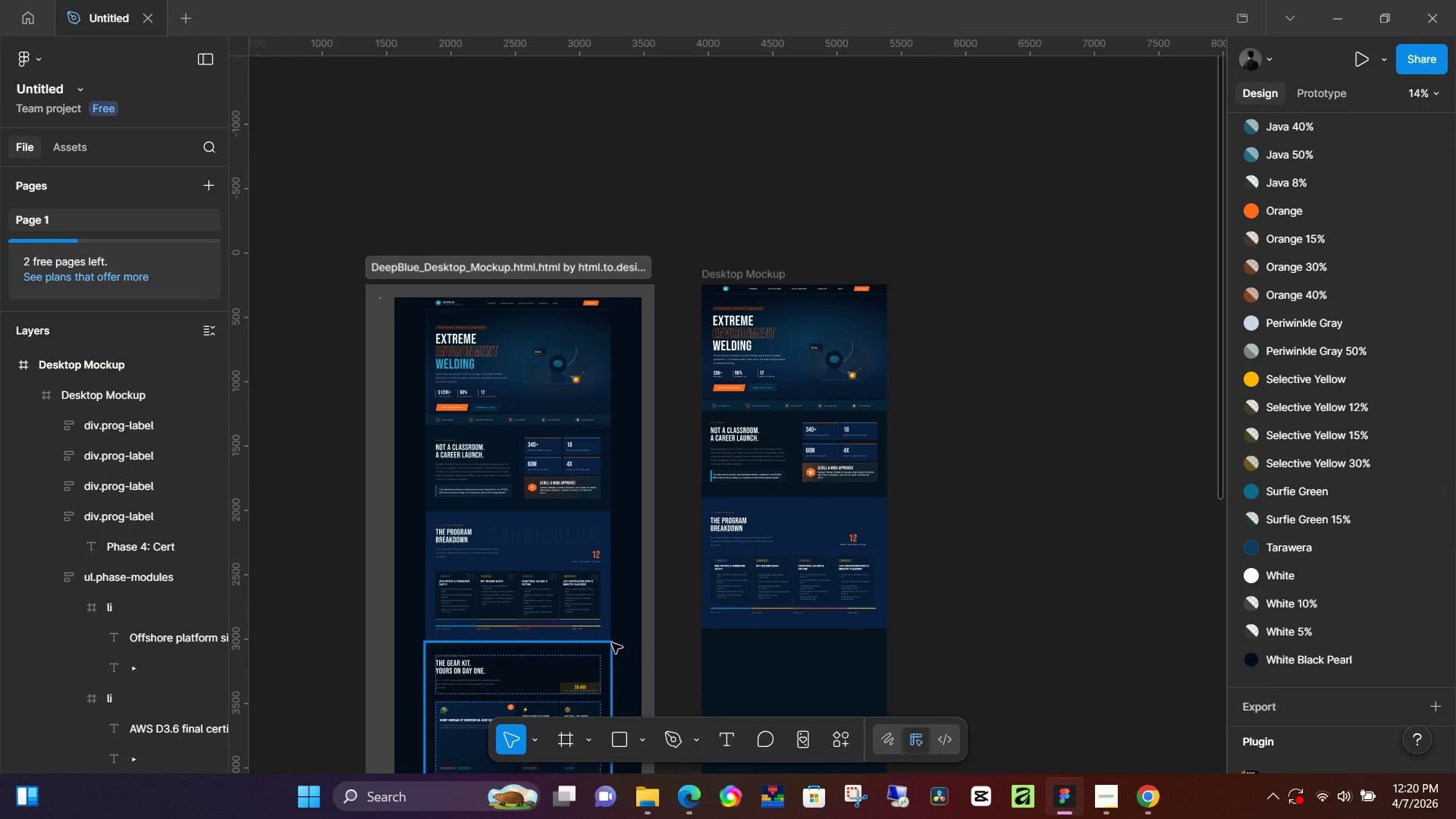 
wait(7.61)
 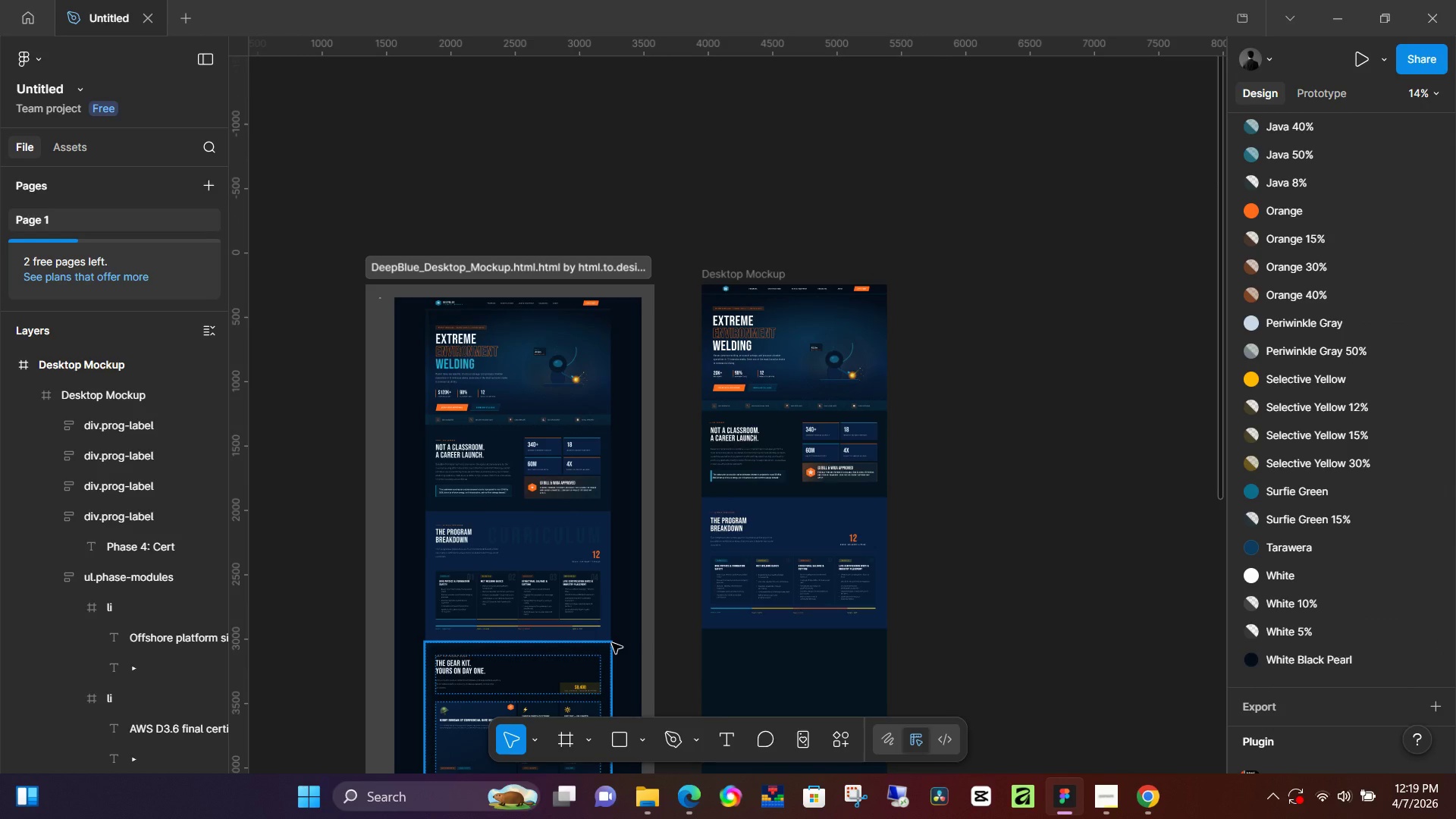 
left_click([1040, 413])
 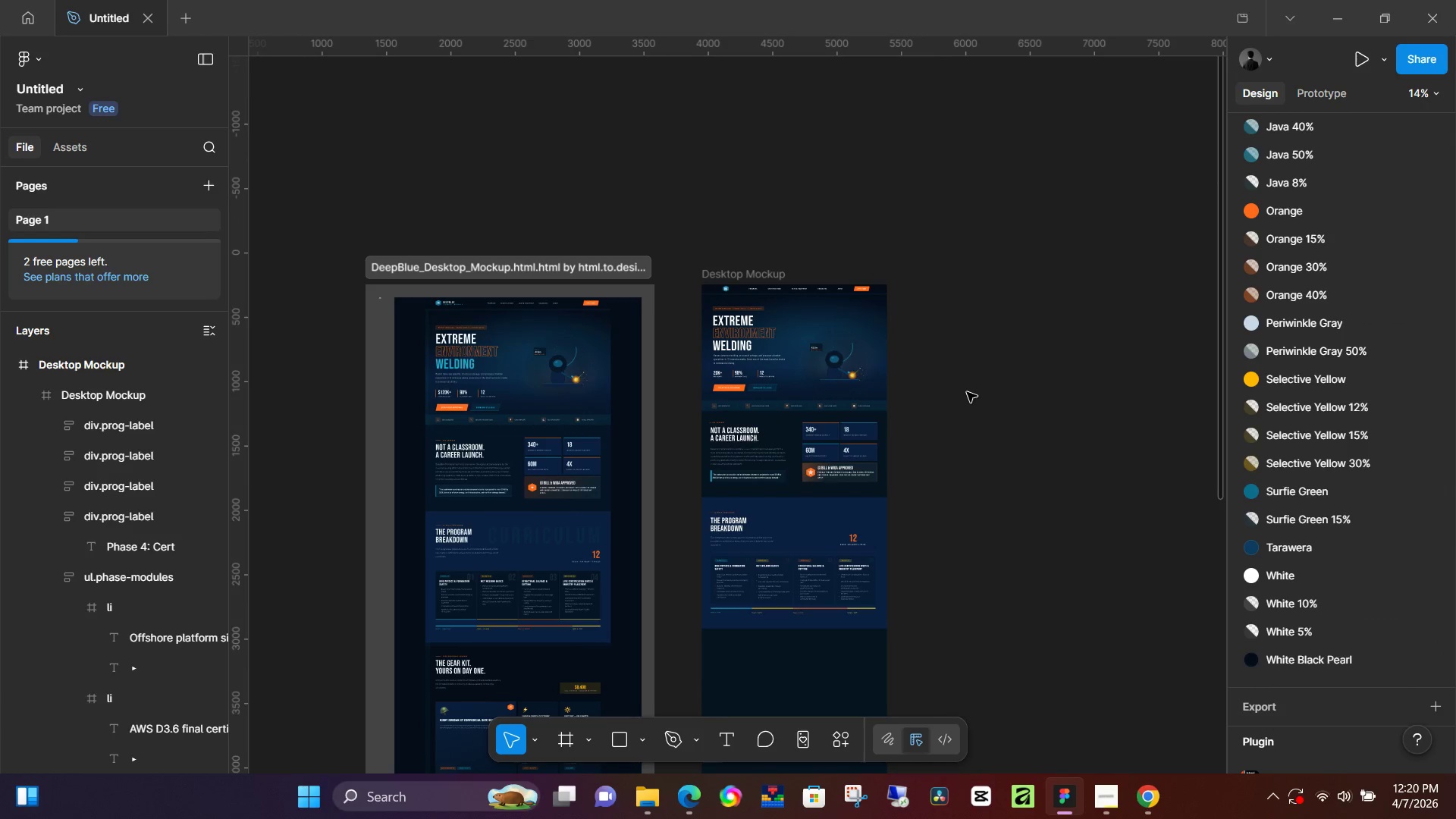 
hold_key(key=ControlLeft, duration=1.52)
scroll: coordinate [772, 576], scroll_direction: up, amount: 2.0
 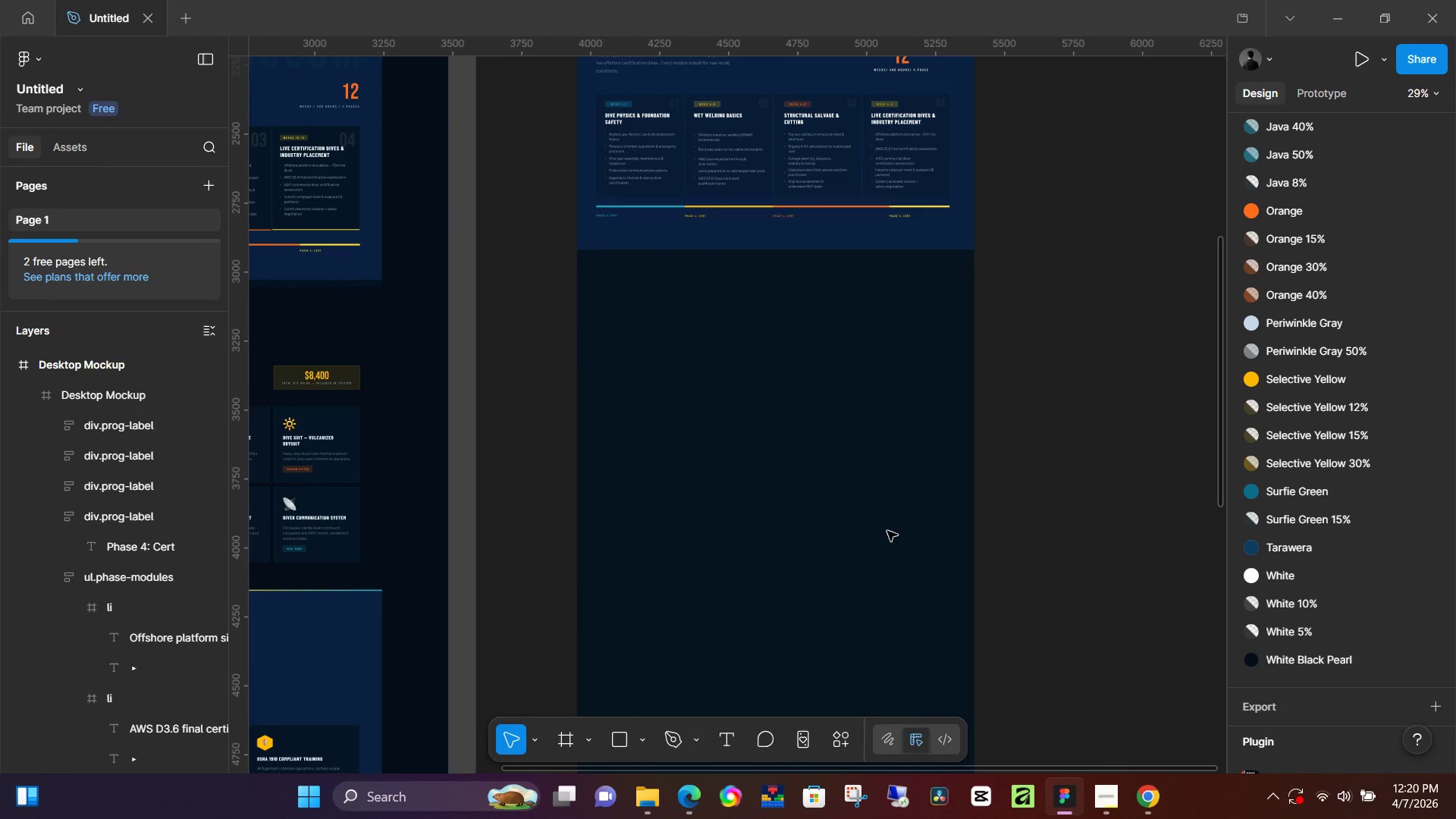 
scroll: coordinate [764, 378], scroll_direction: down, amount: 3.0
 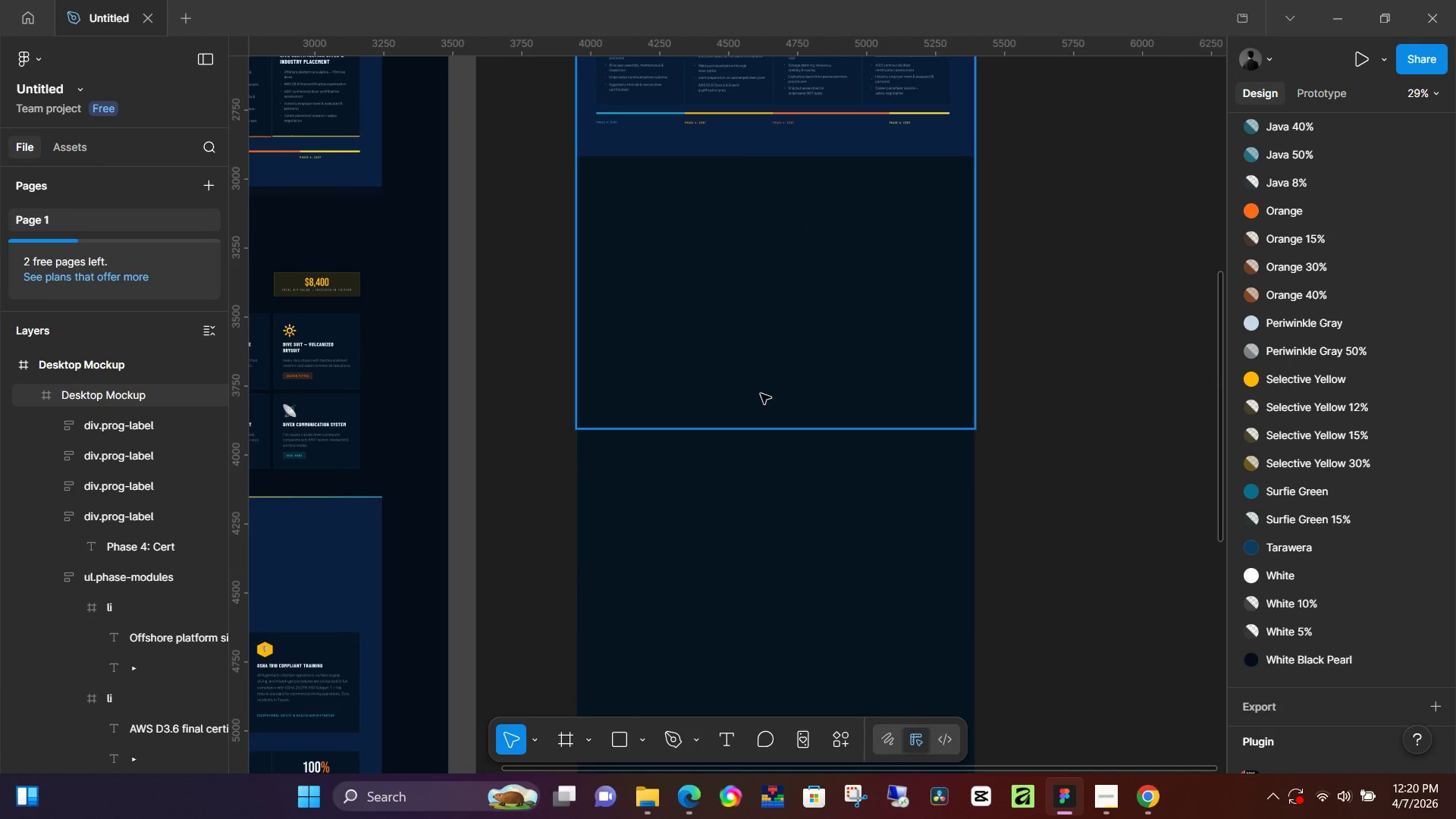 
left_click([774, 388])
 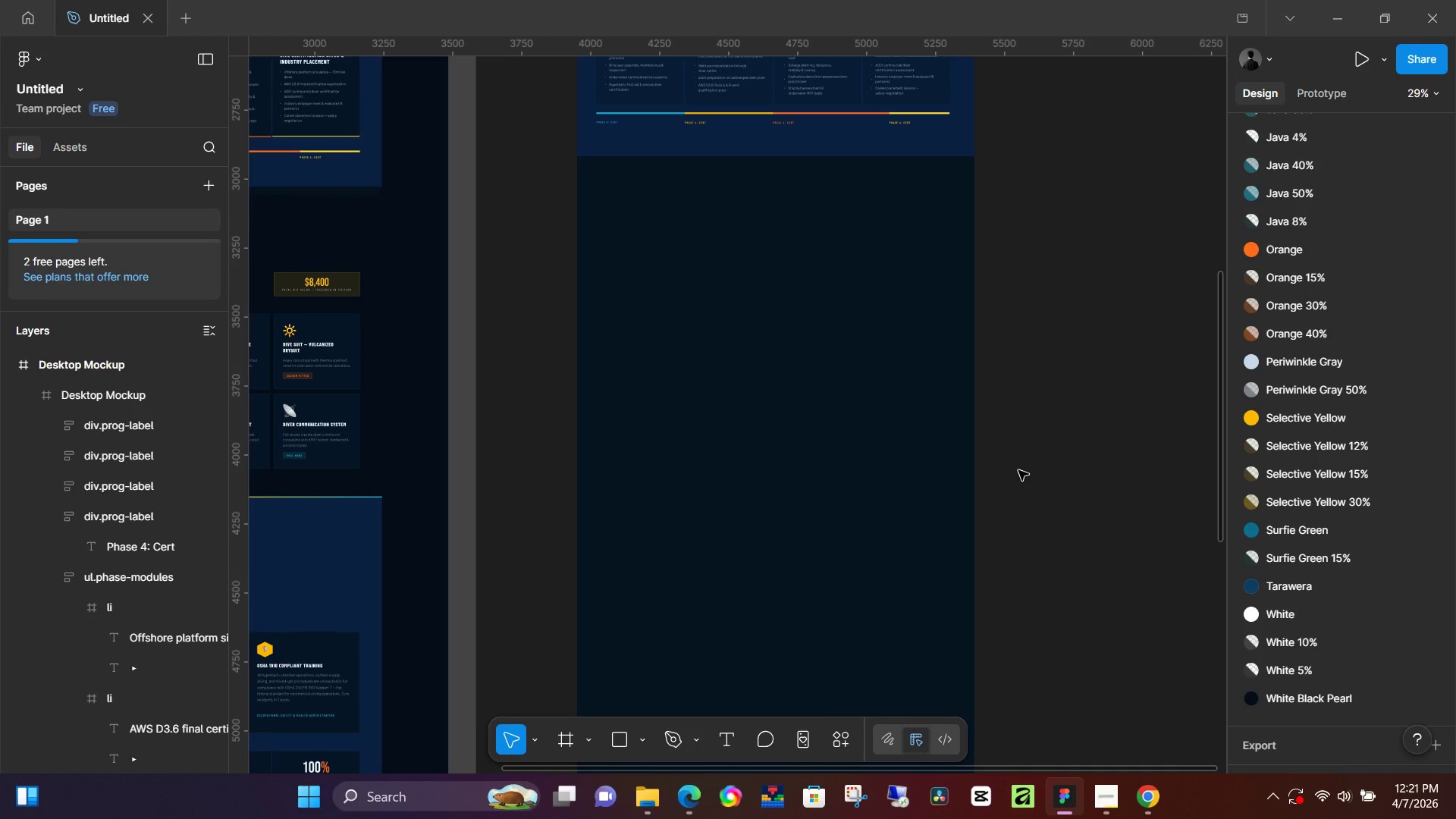 
wait(62.2)
 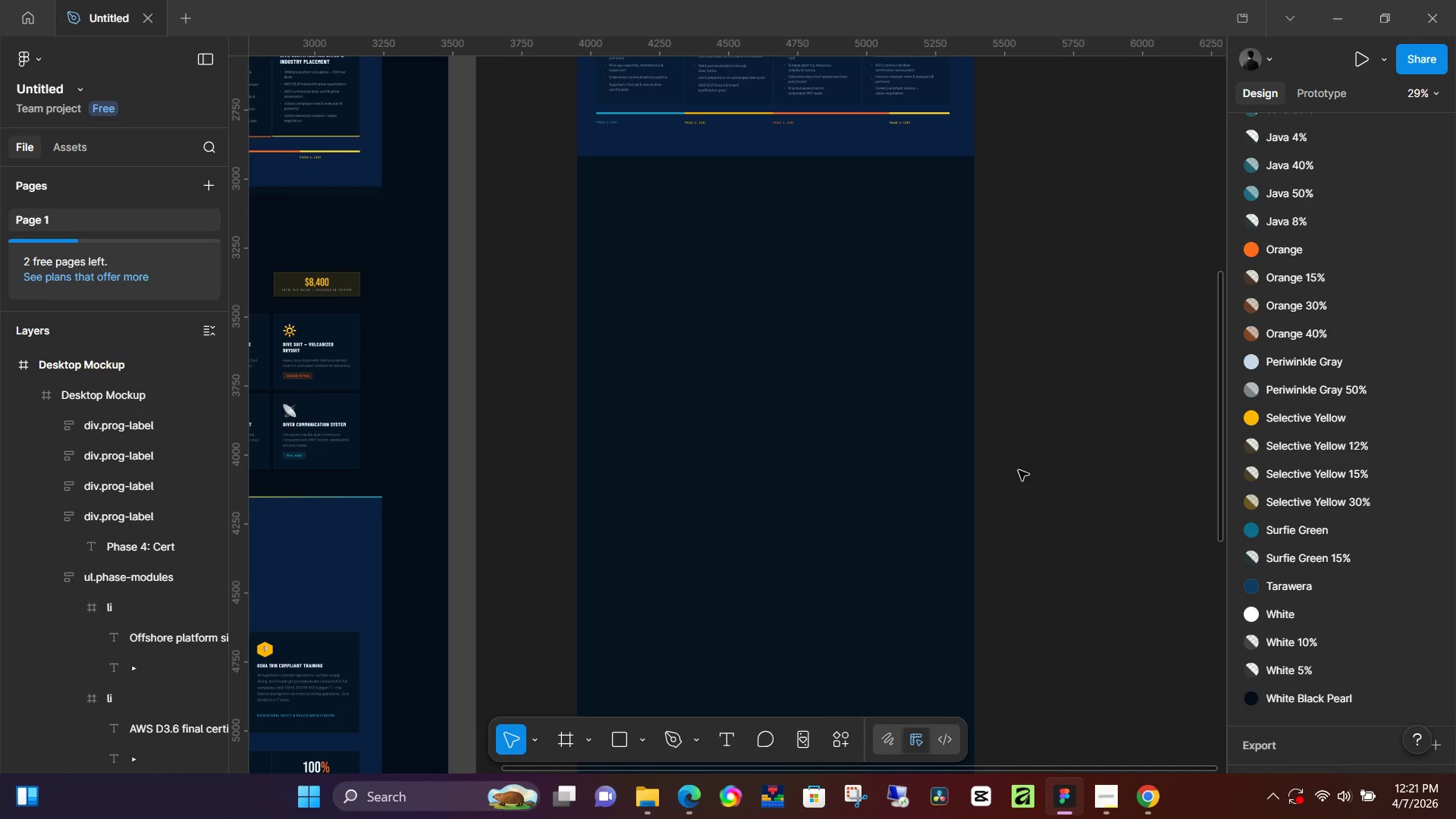 
hold_key(key=Space, duration=0.39)
 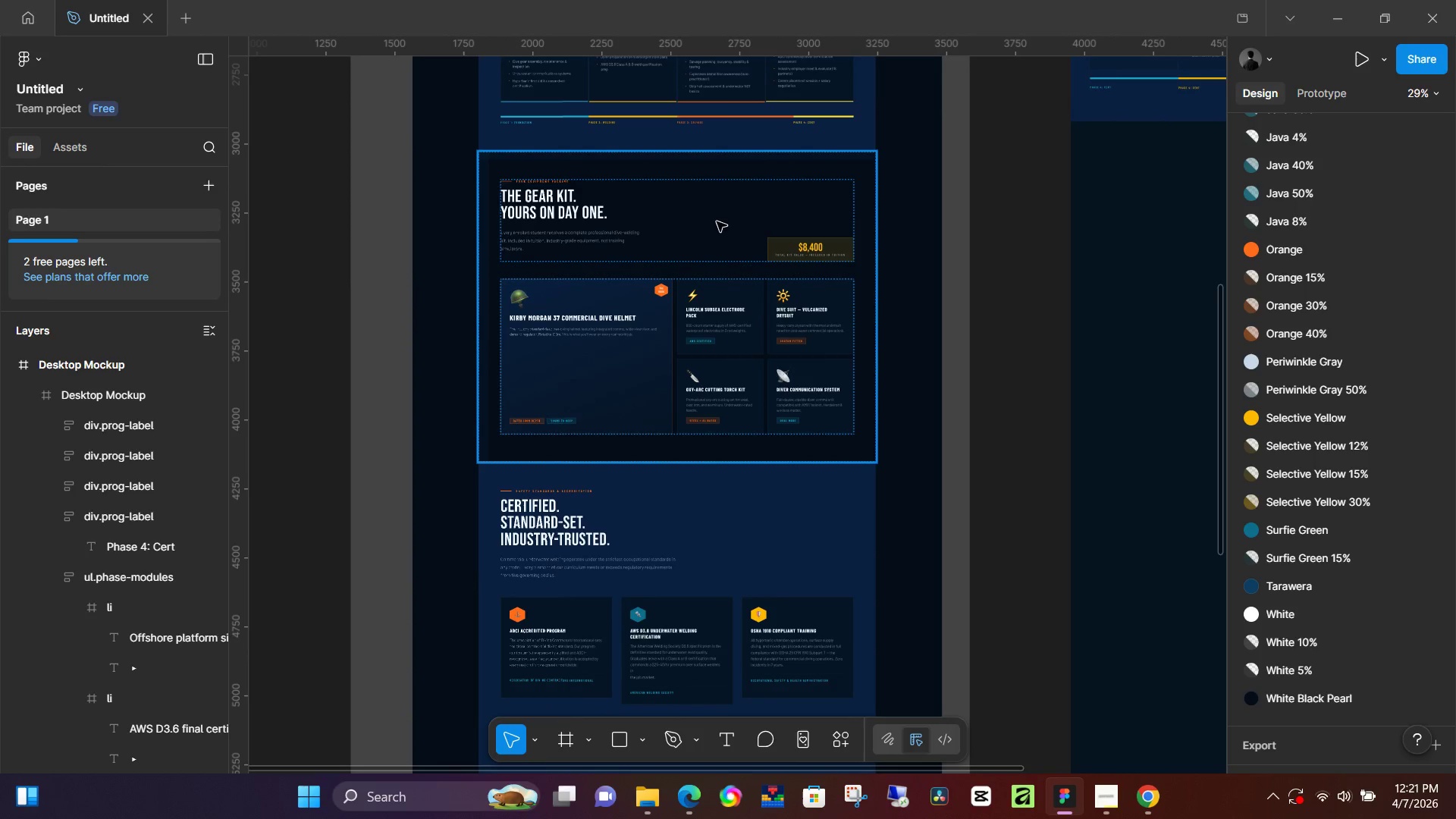 
left_click_drag(start_coordinate=[531, 334], to_coordinate=[1025, 299])
 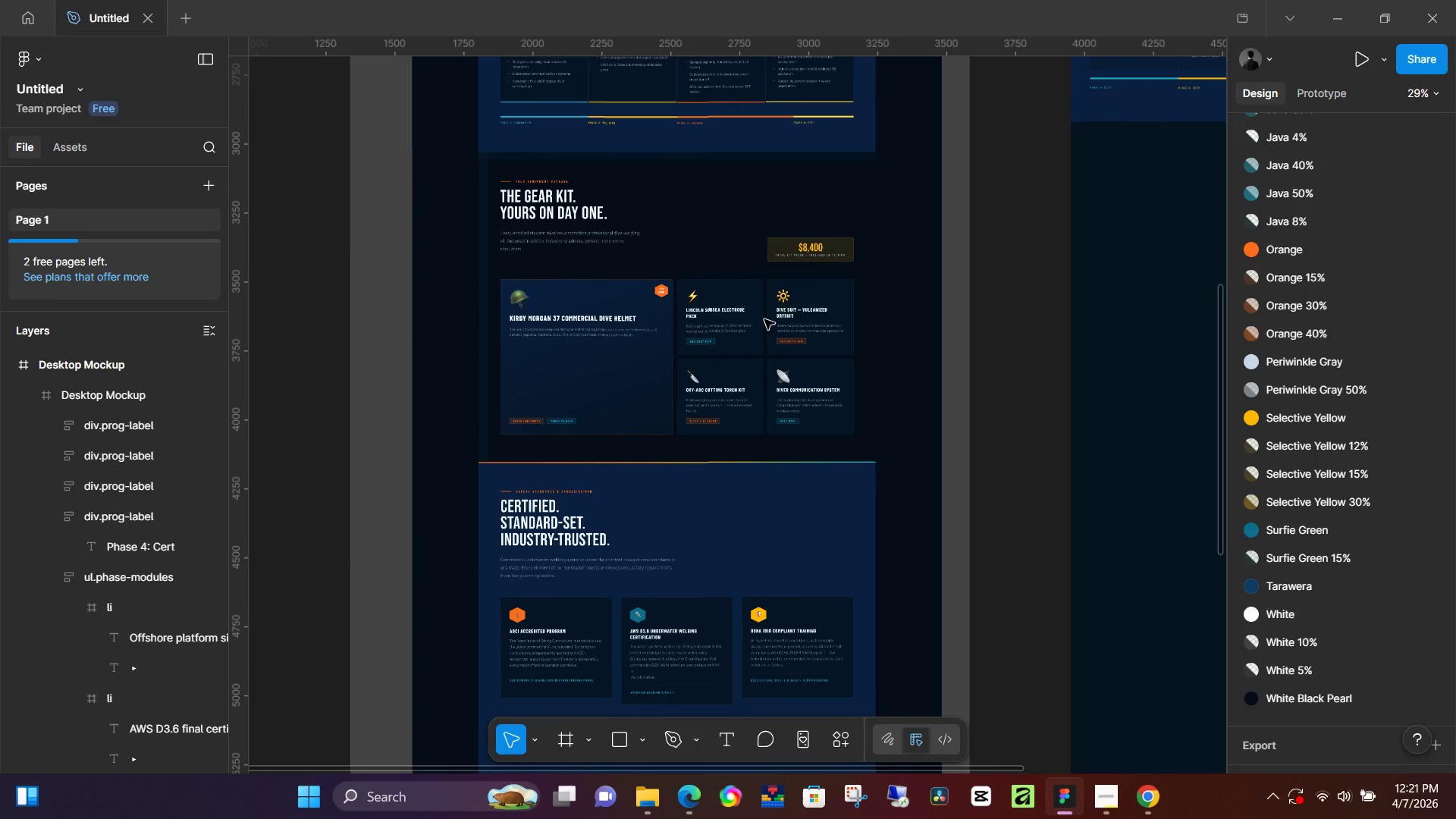 
triple_click([758, 320])
 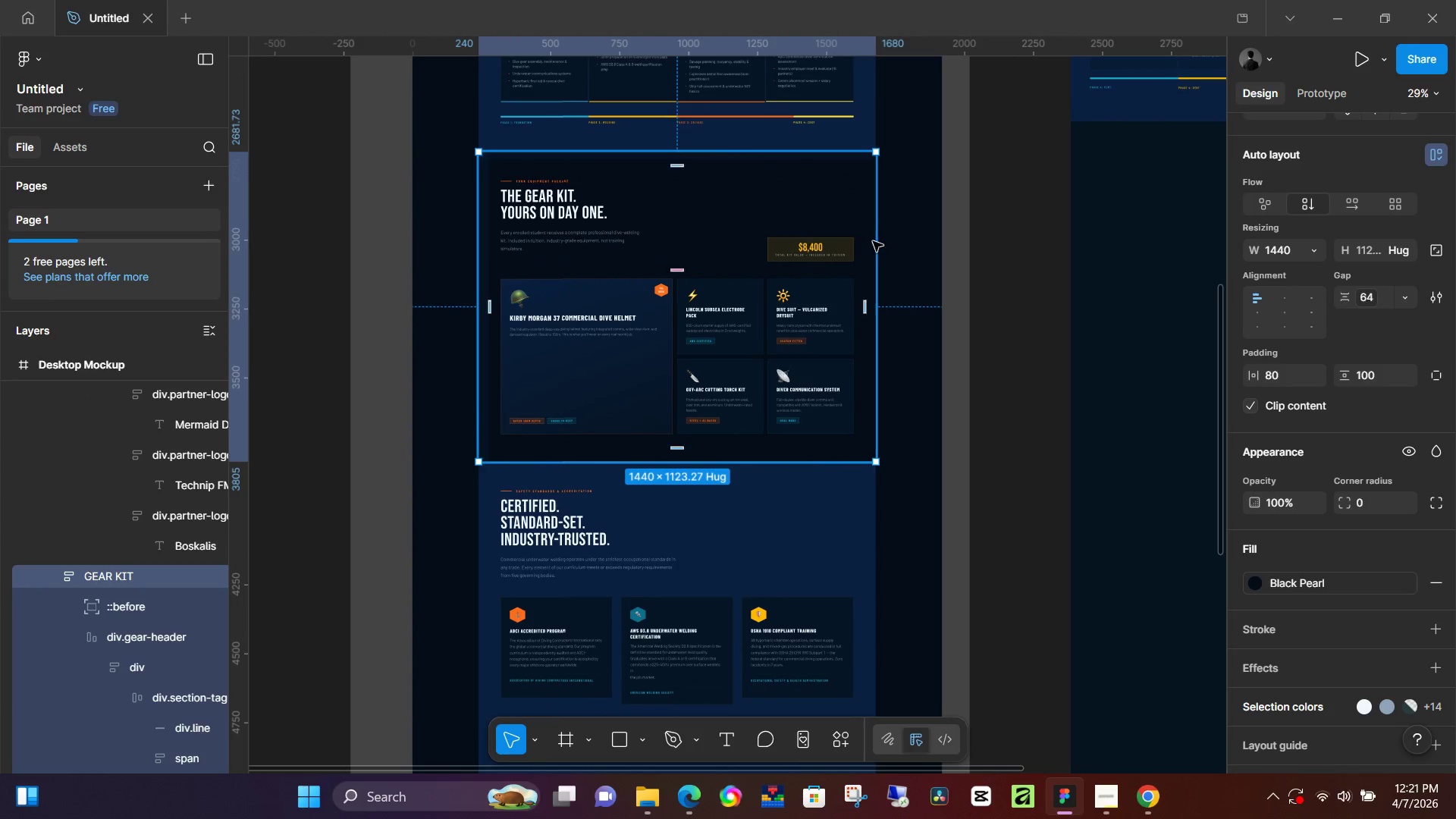 
key(Control+ControlLeft)
 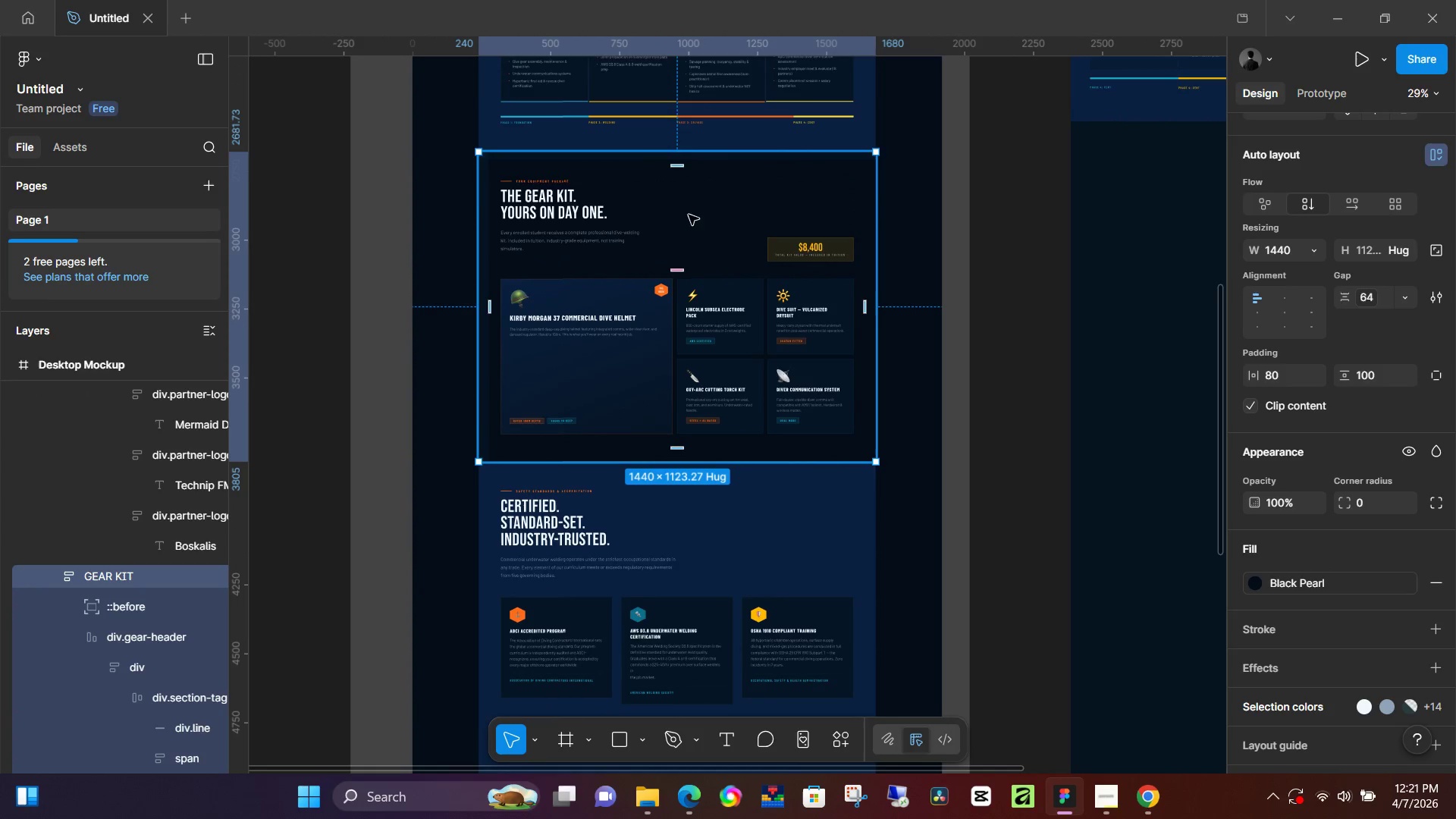 
hold_key(key=ControlLeft, duration=0.33)
scroll: coordinate [1025, 315], scroll_direction: none, amount: 0.0
 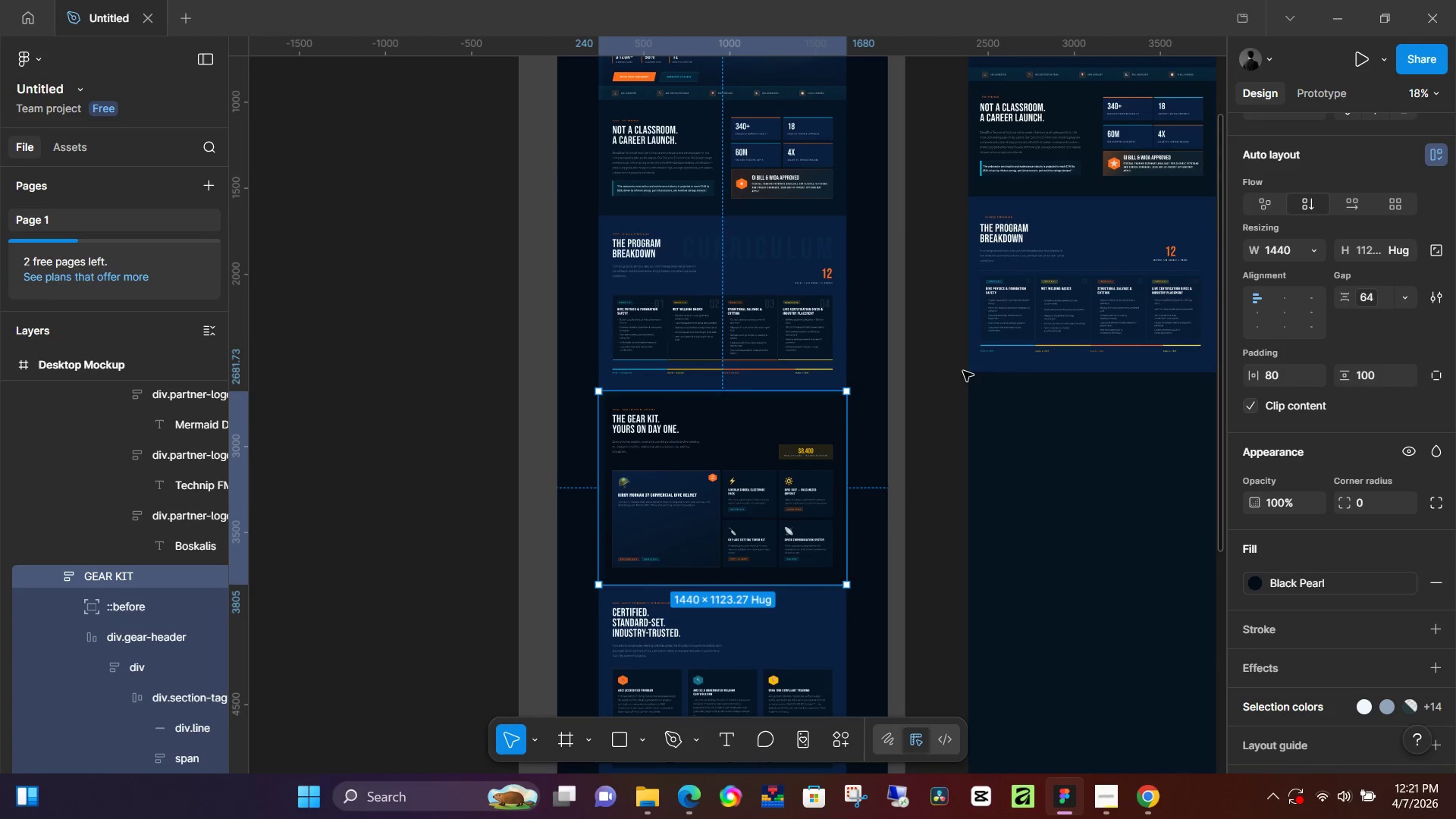 
scroll: coordinate [963, 369], scroll_direction: up, amount: 4.0
 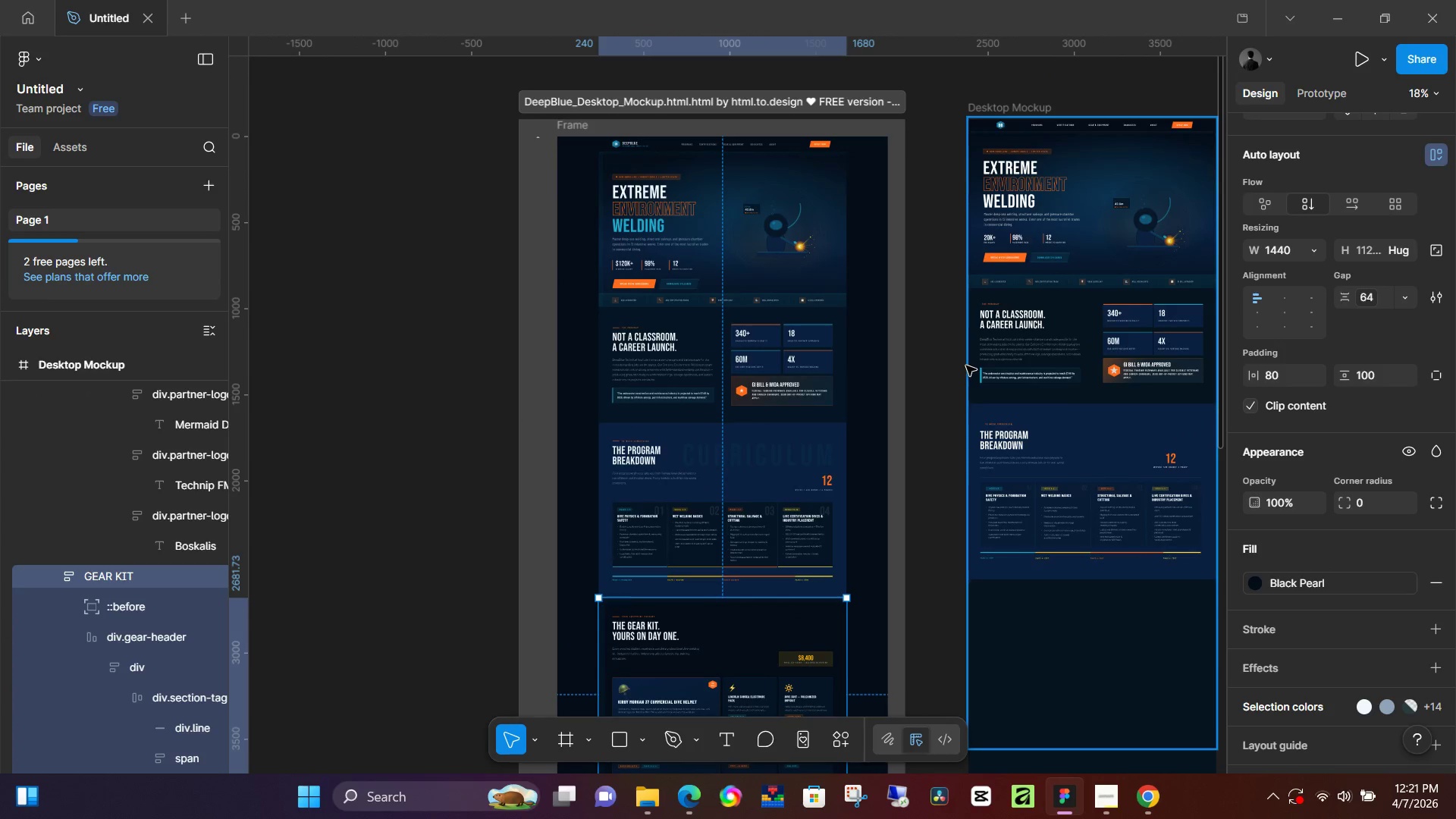 
scroll: coordinate [966, 366], scroll_direction: down, amount: 8.0
 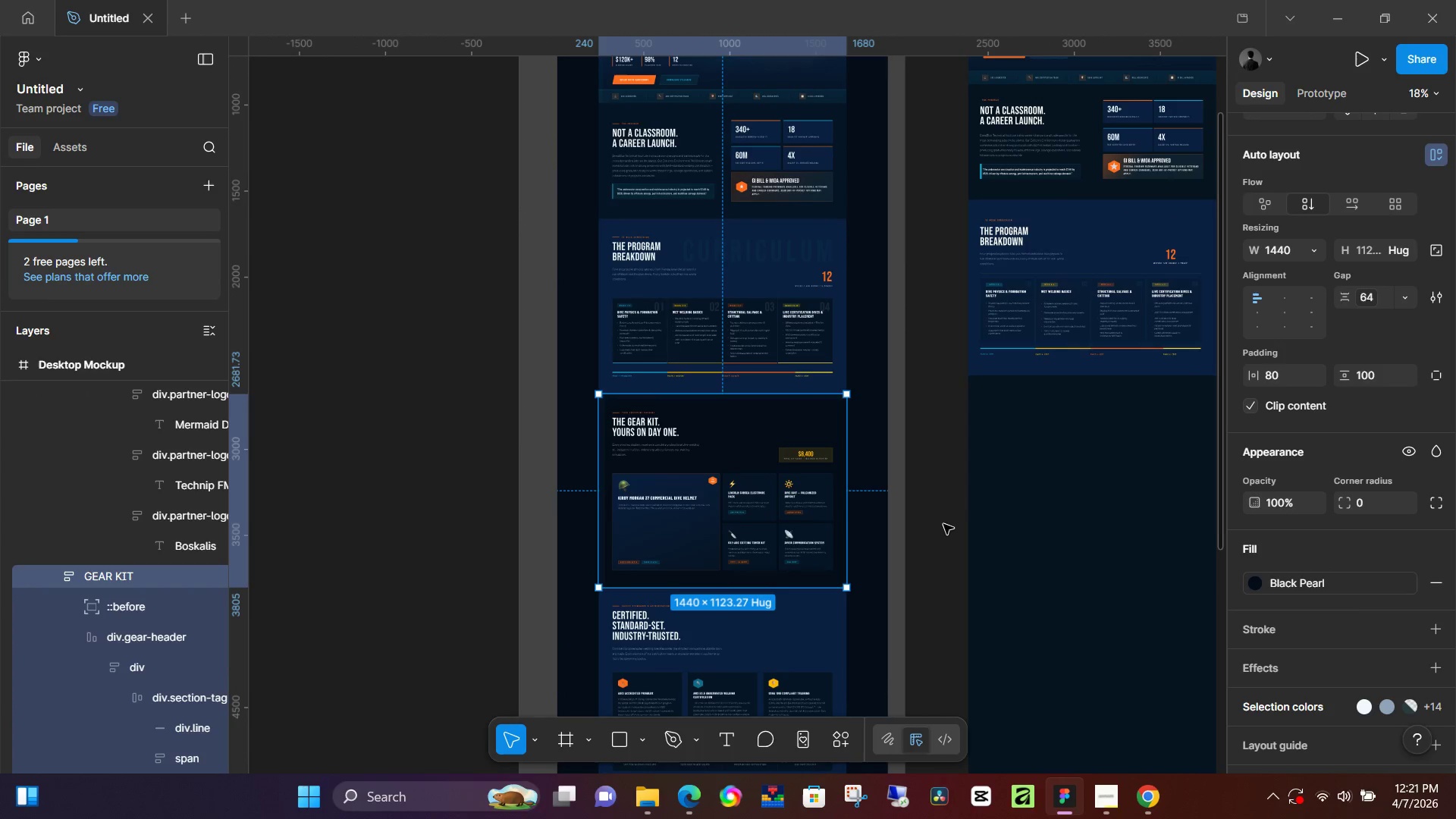 
left_click([941, 520])
 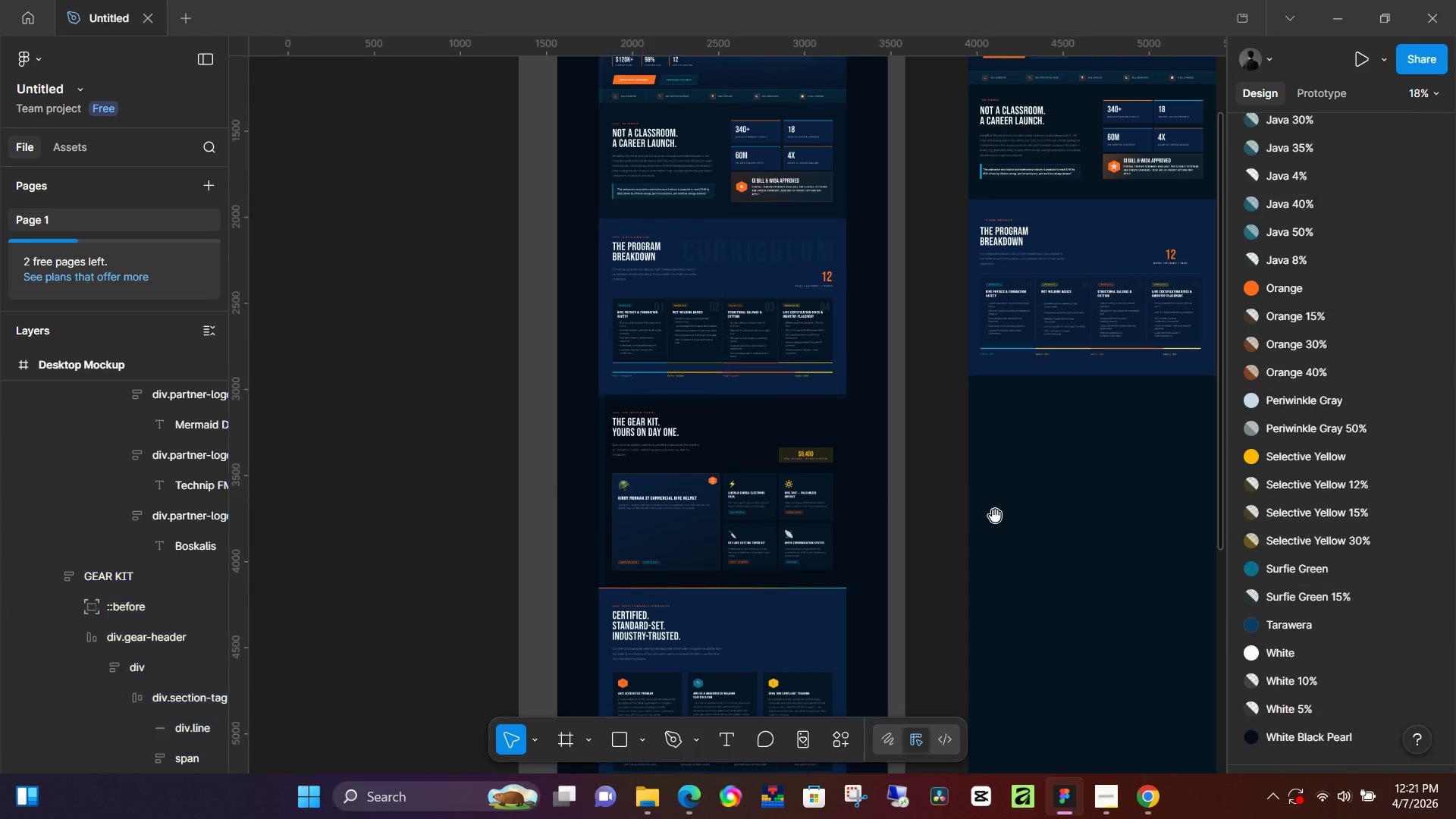 
hold_key(key=Space, duration=0.69)
 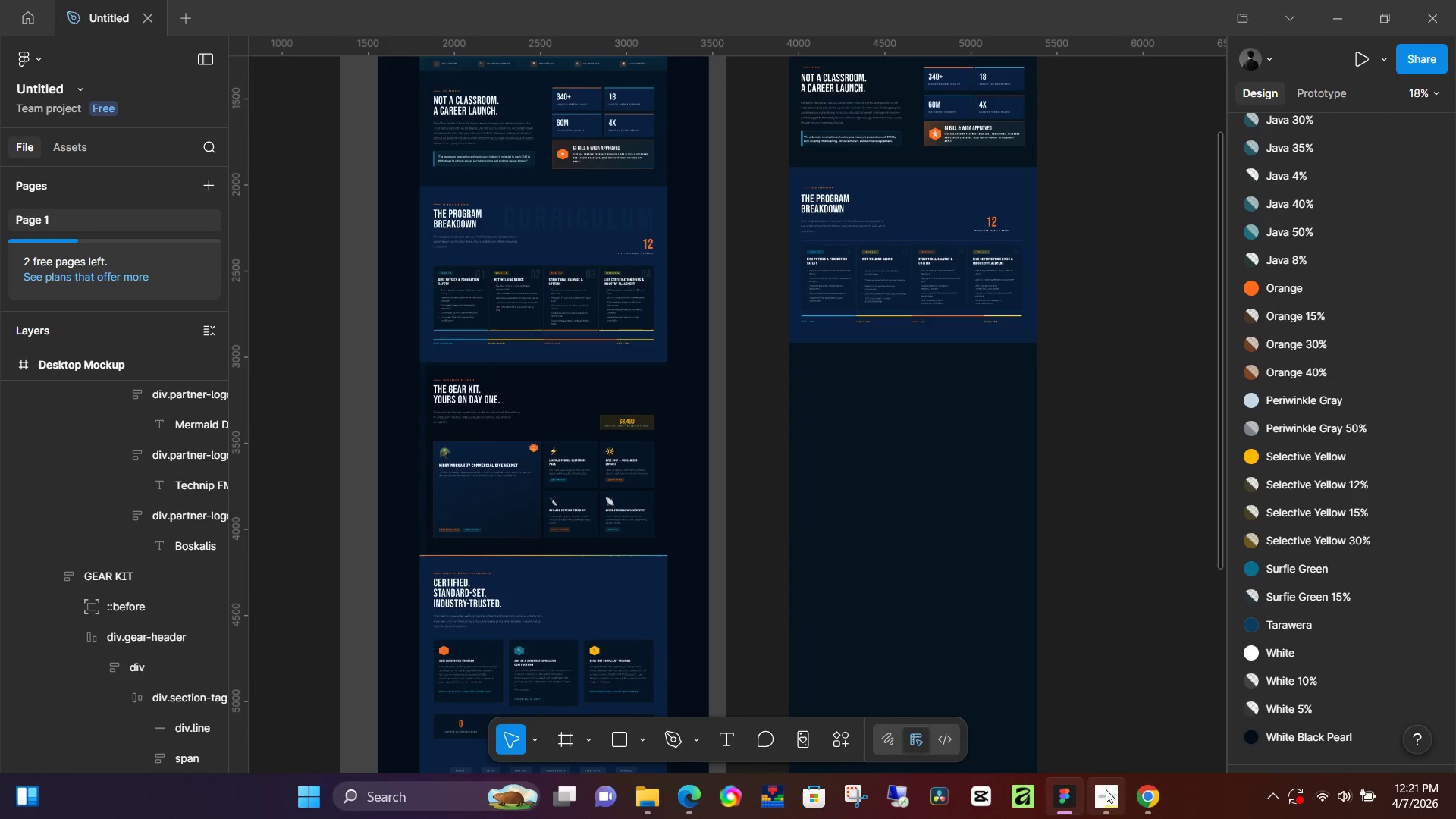 
left_click_drag(start_coordinate=[999, 515], to_coordinate=[821, 482])